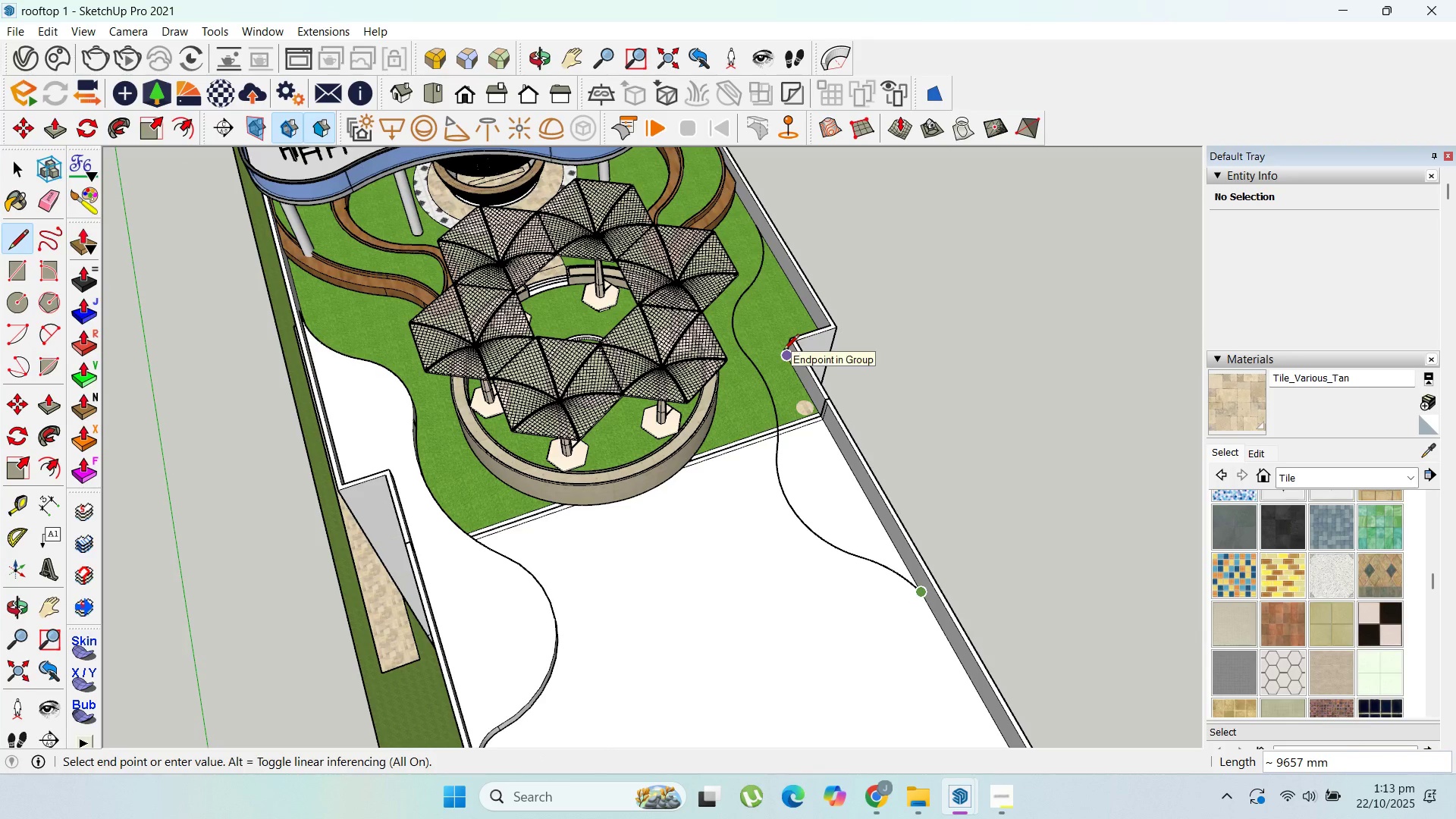 
left_click([783, 351])
 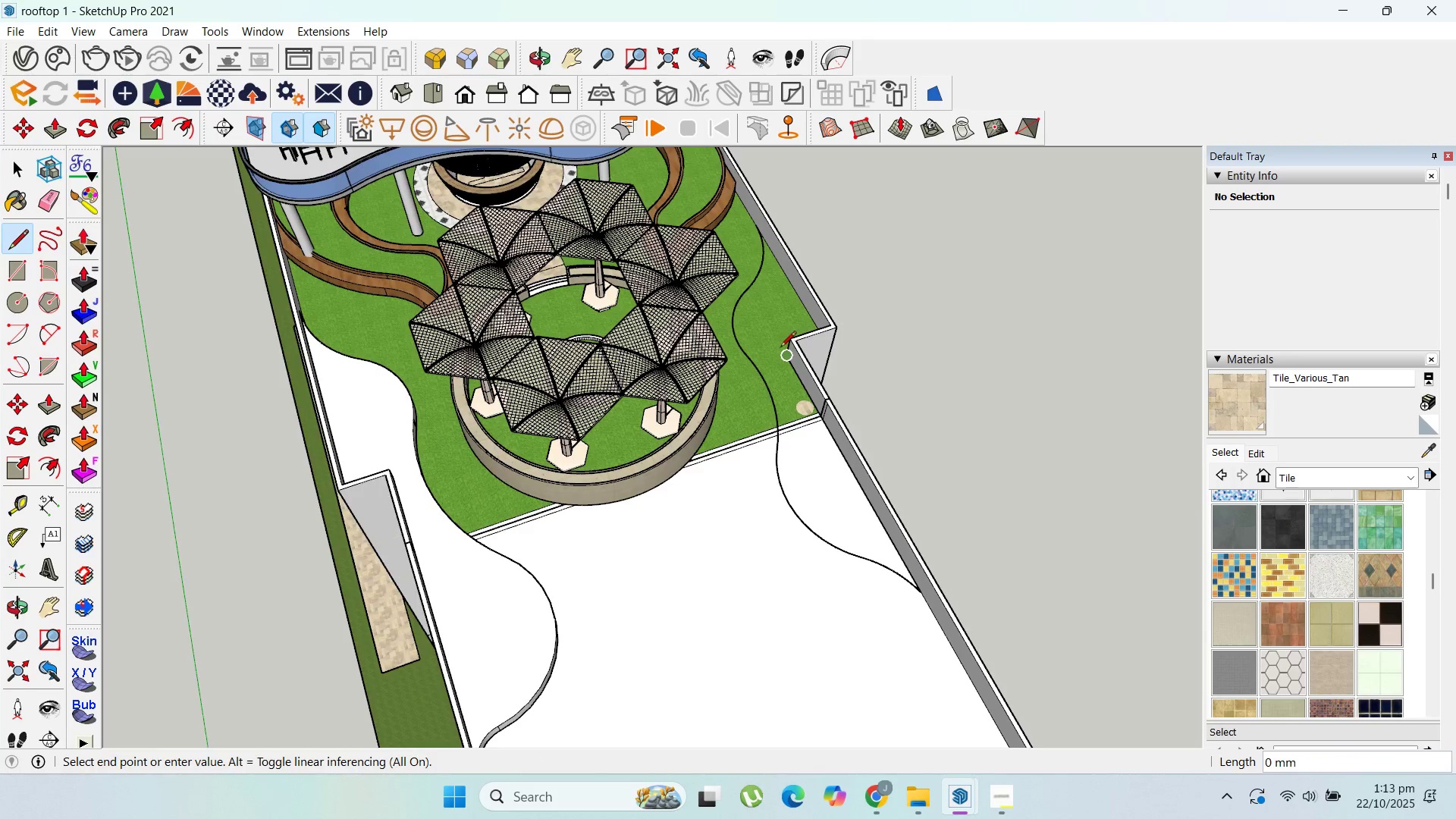 
scroll: coordinate [872, 331], scroll_direction: up, amount: 10.0
 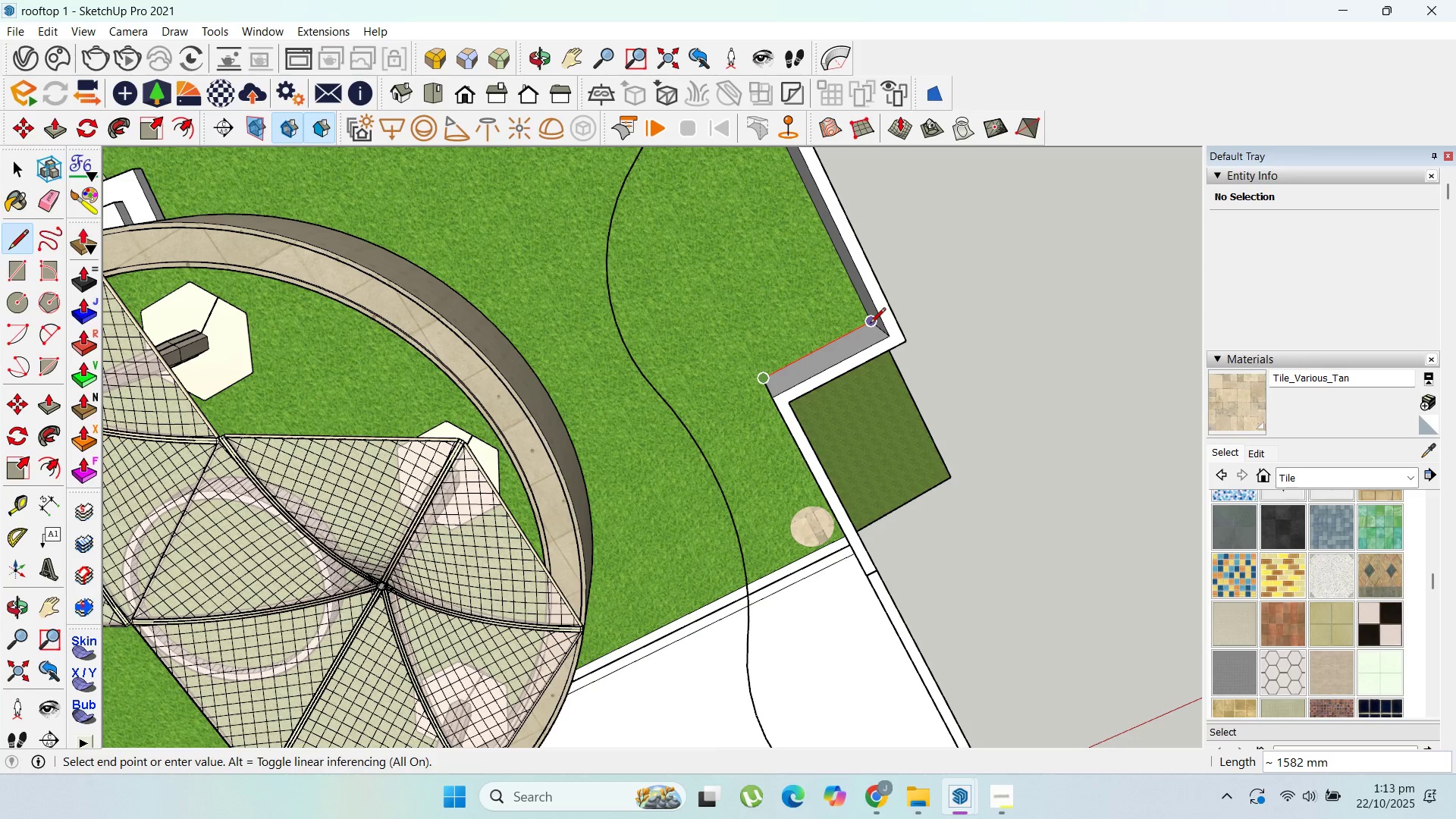 
left_click([870, 325])
 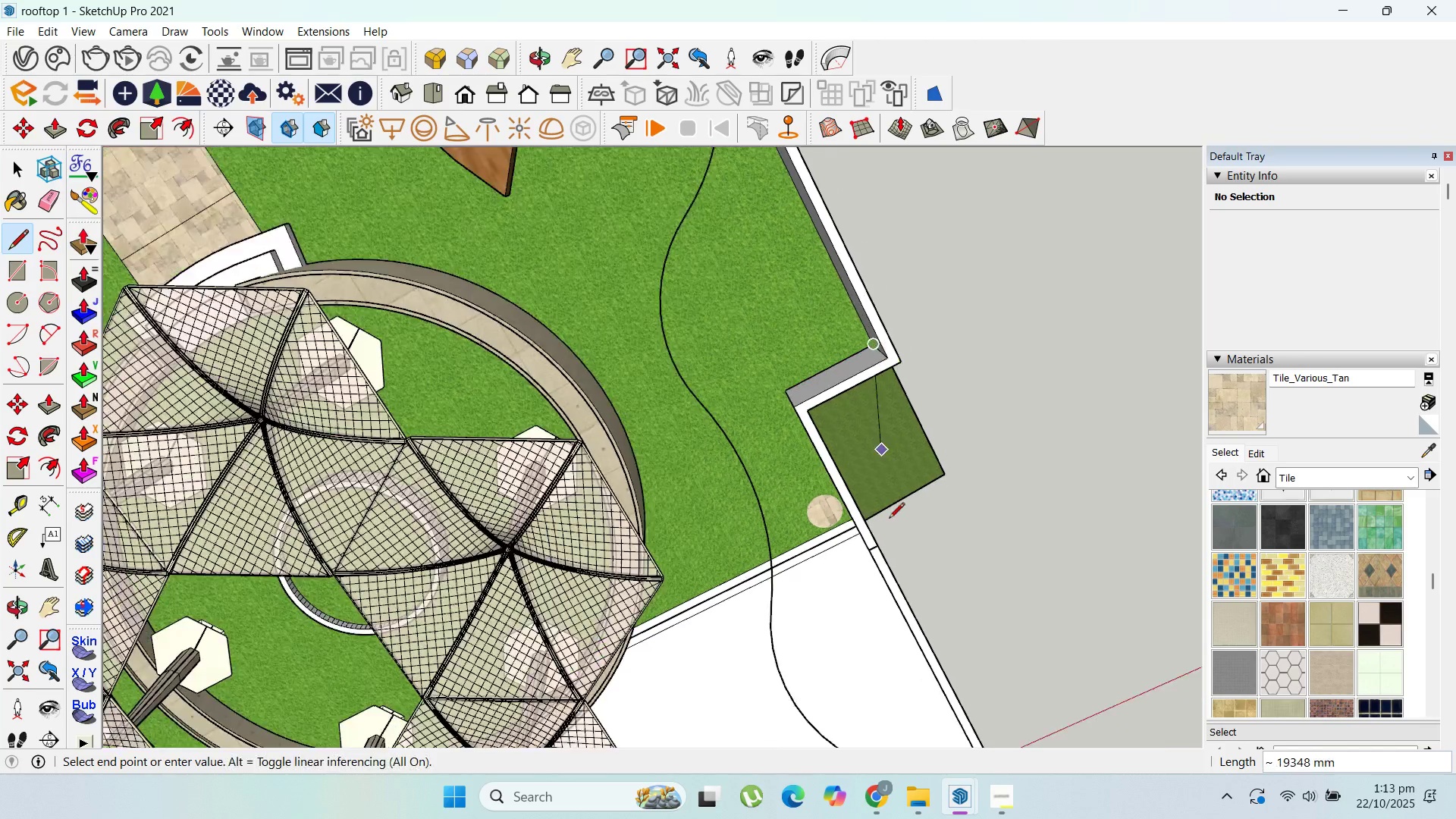 
scroll: coordinate [889, 526], scroll_direction: down, amount: 7.0
 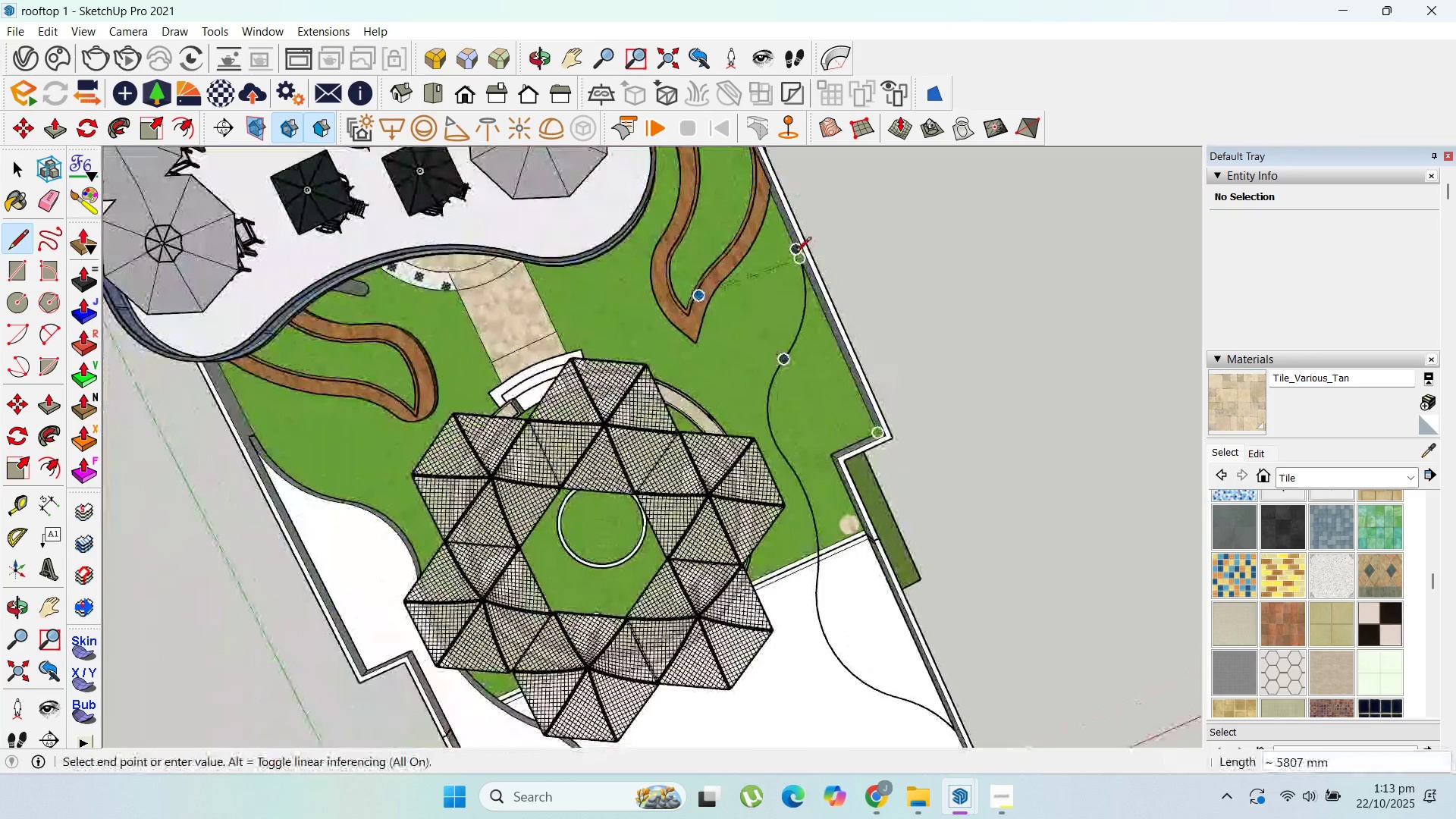 
scroll: coordinate [792, 257], scroll_direction: up, amount: 10.0
 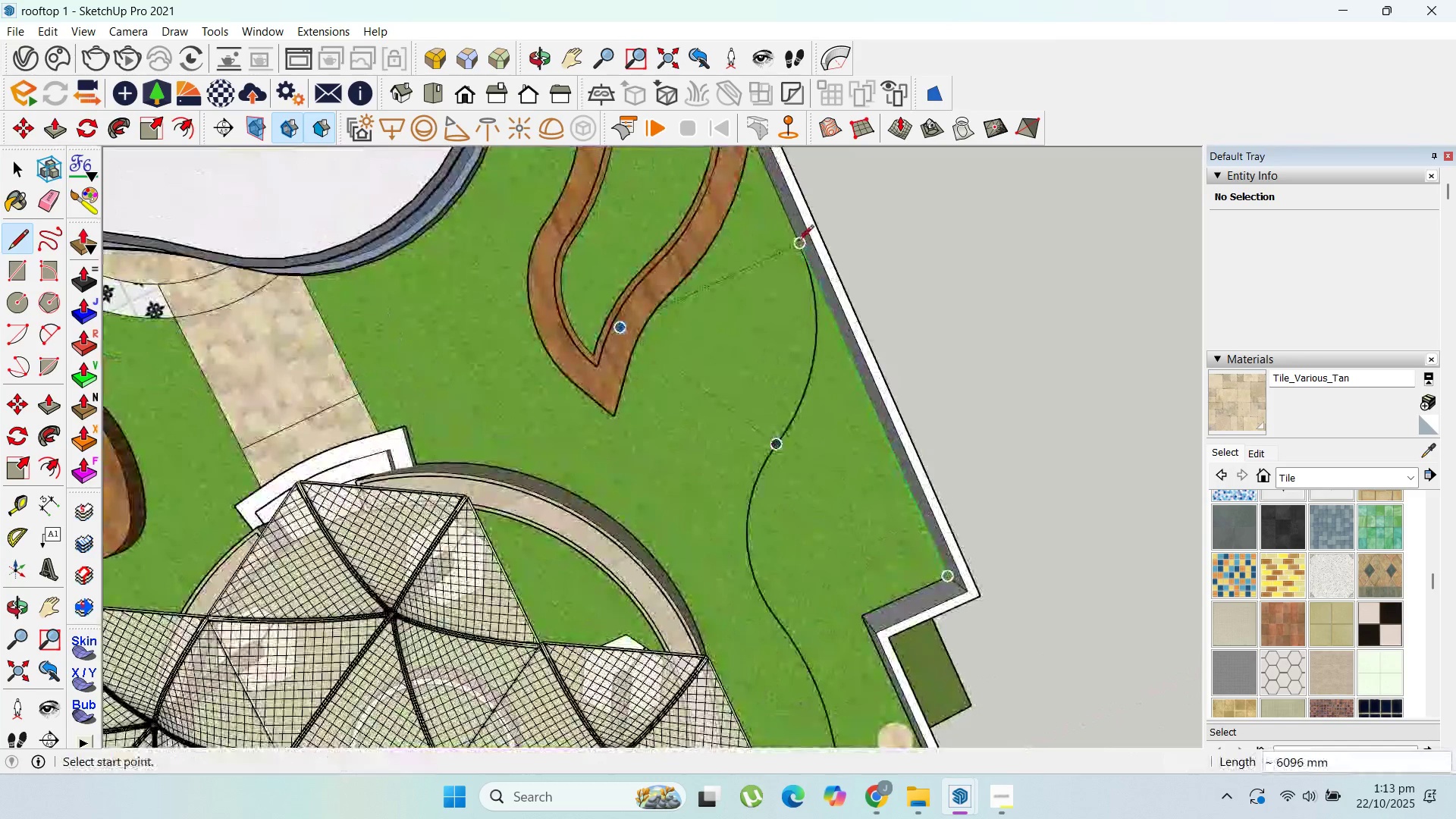 
left_click([798, 242])
 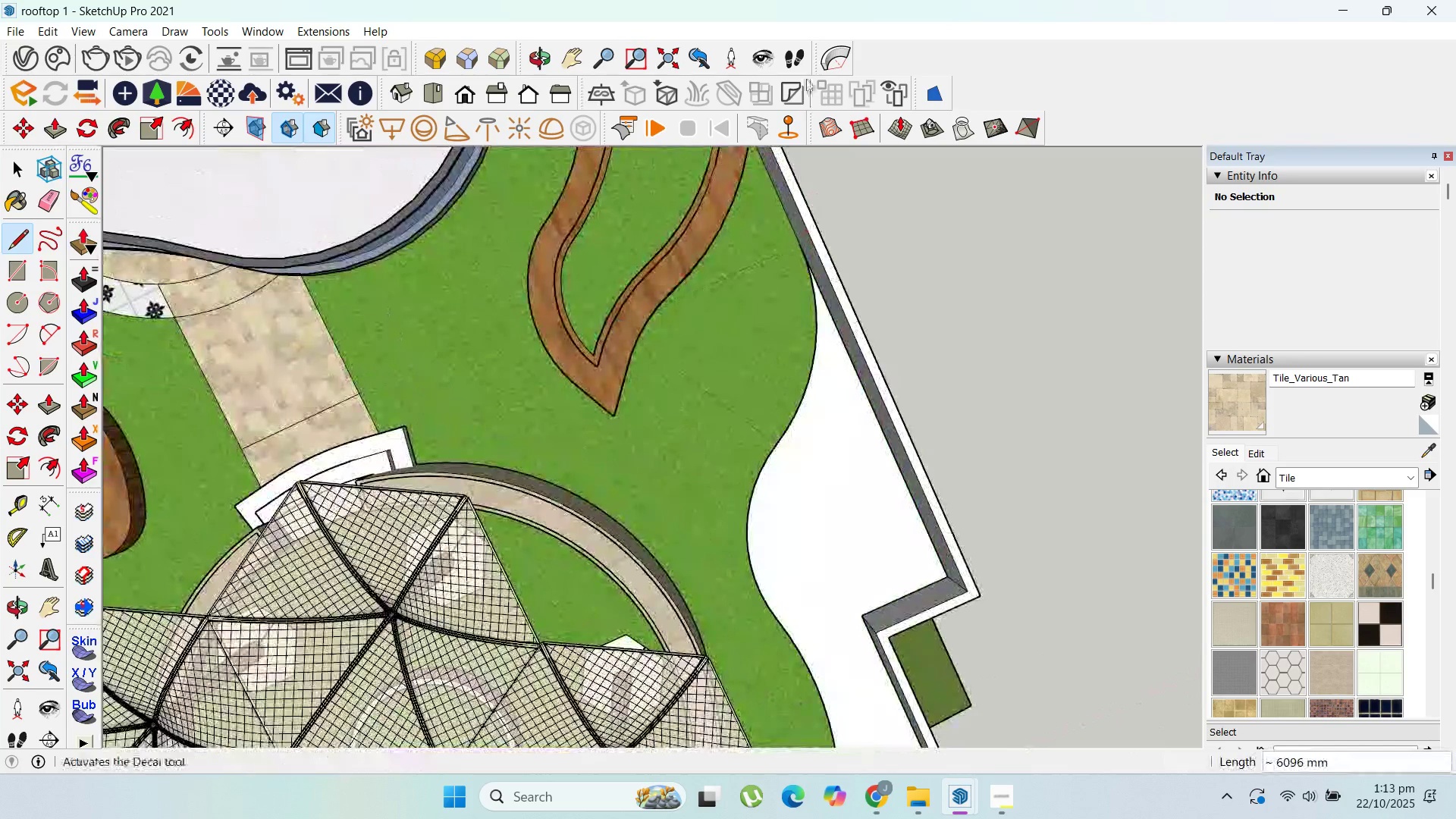 
scroll: coordinate [758, 445], scroll_direction: down, amount: 16.0
 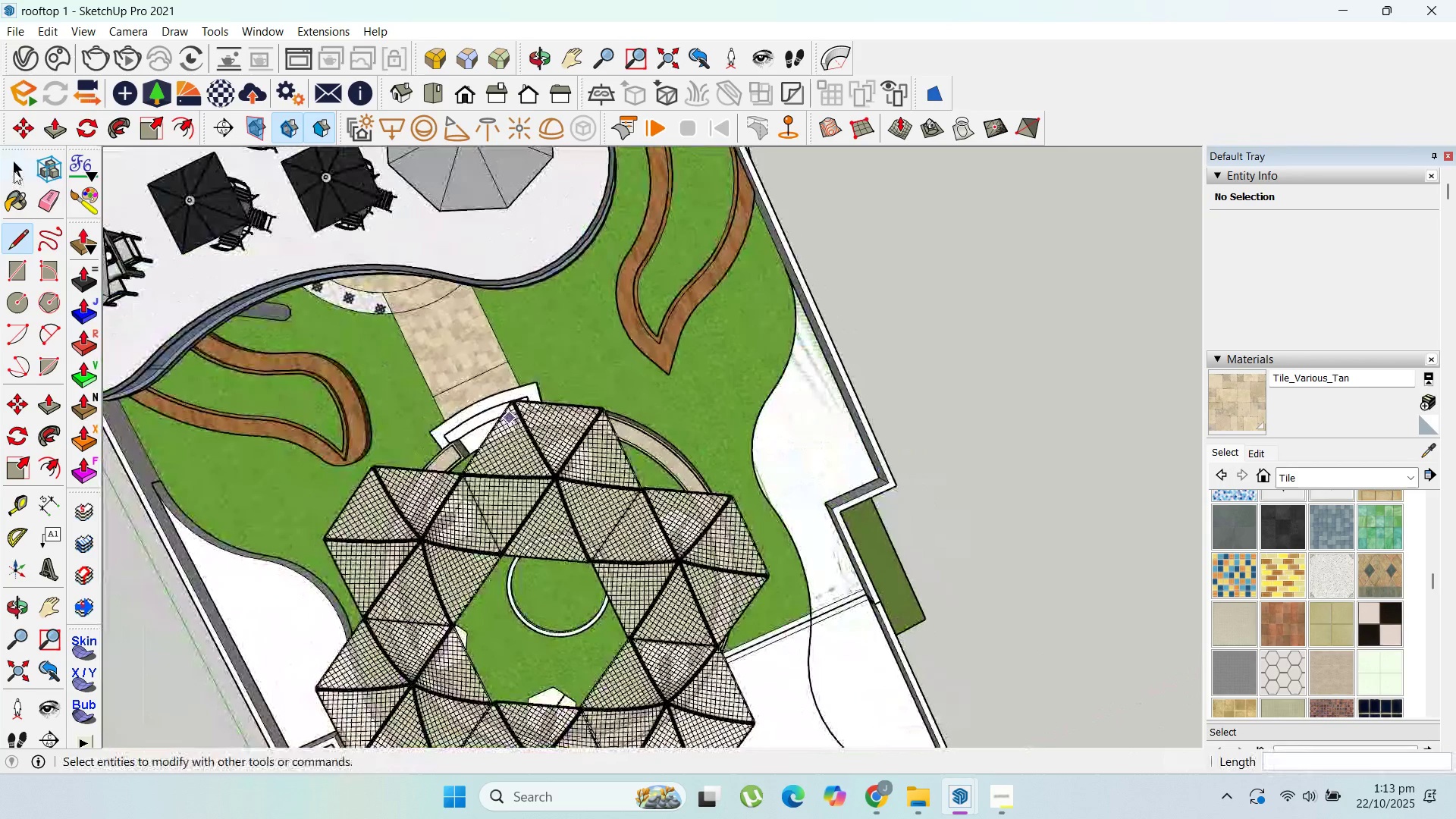 
left_click([15, 165])
 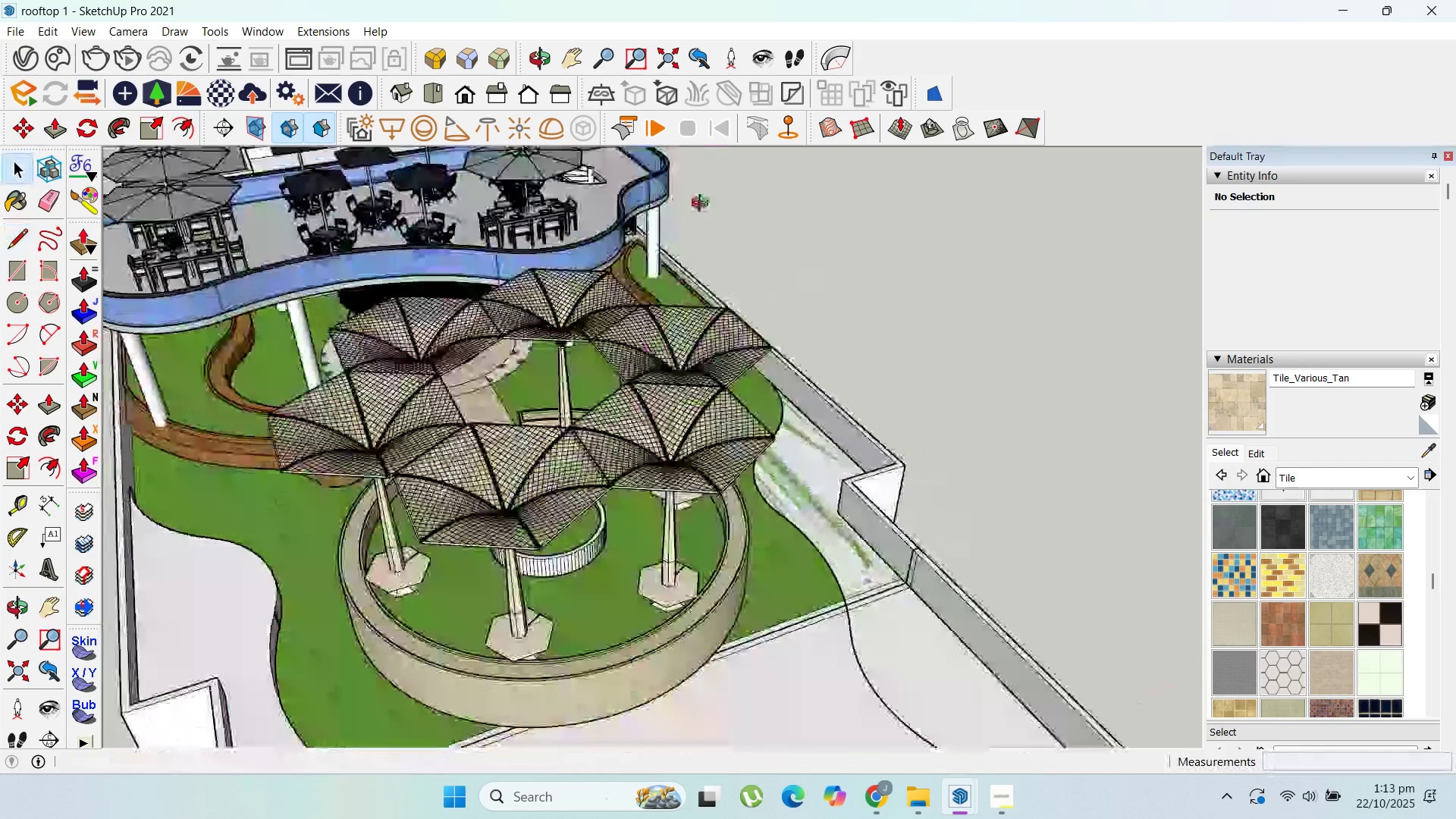 
scroll: coordinate [810, 432], scroll_direction: up, amount: 1.0
 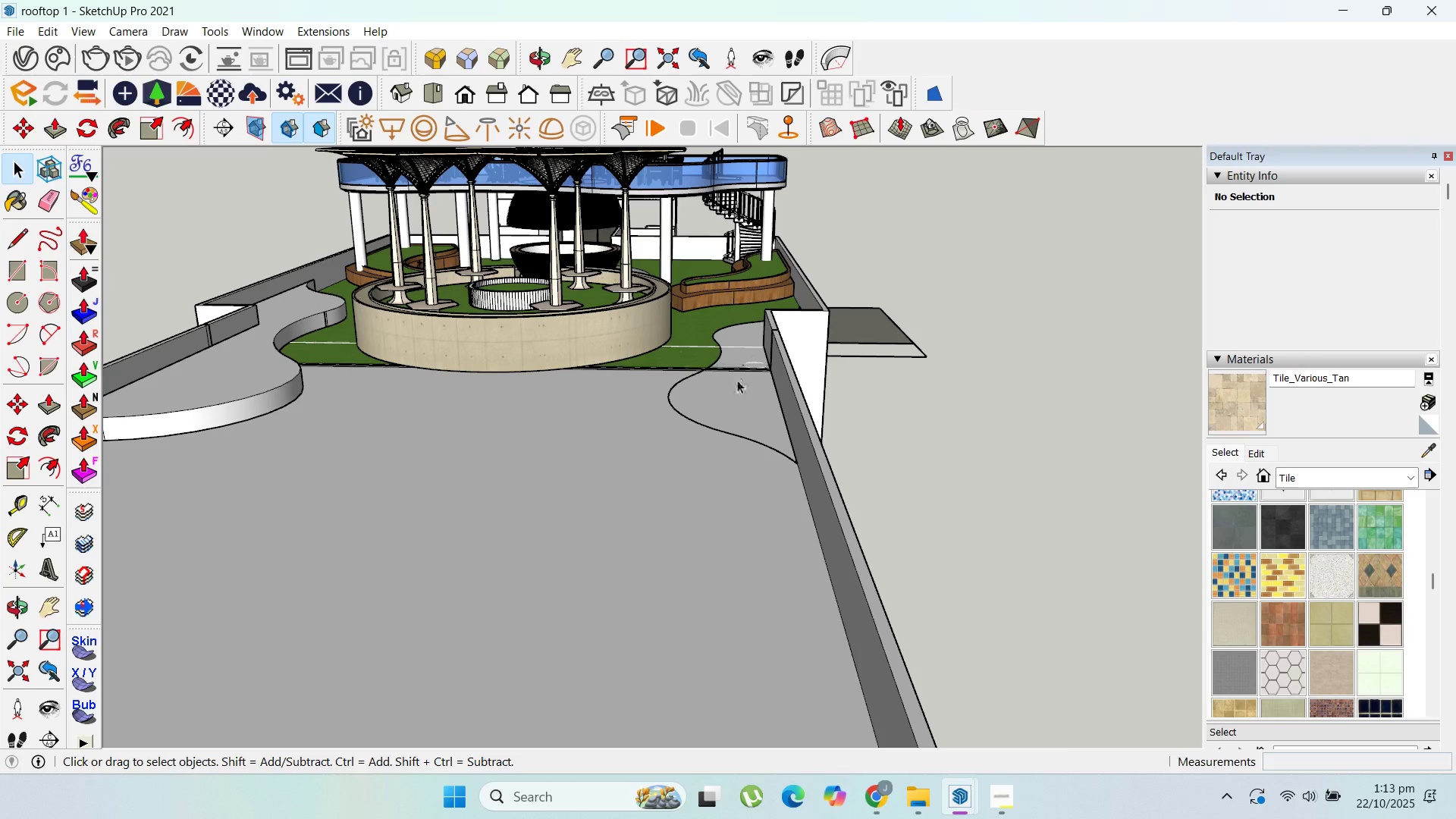 
double_click([737, 380])
 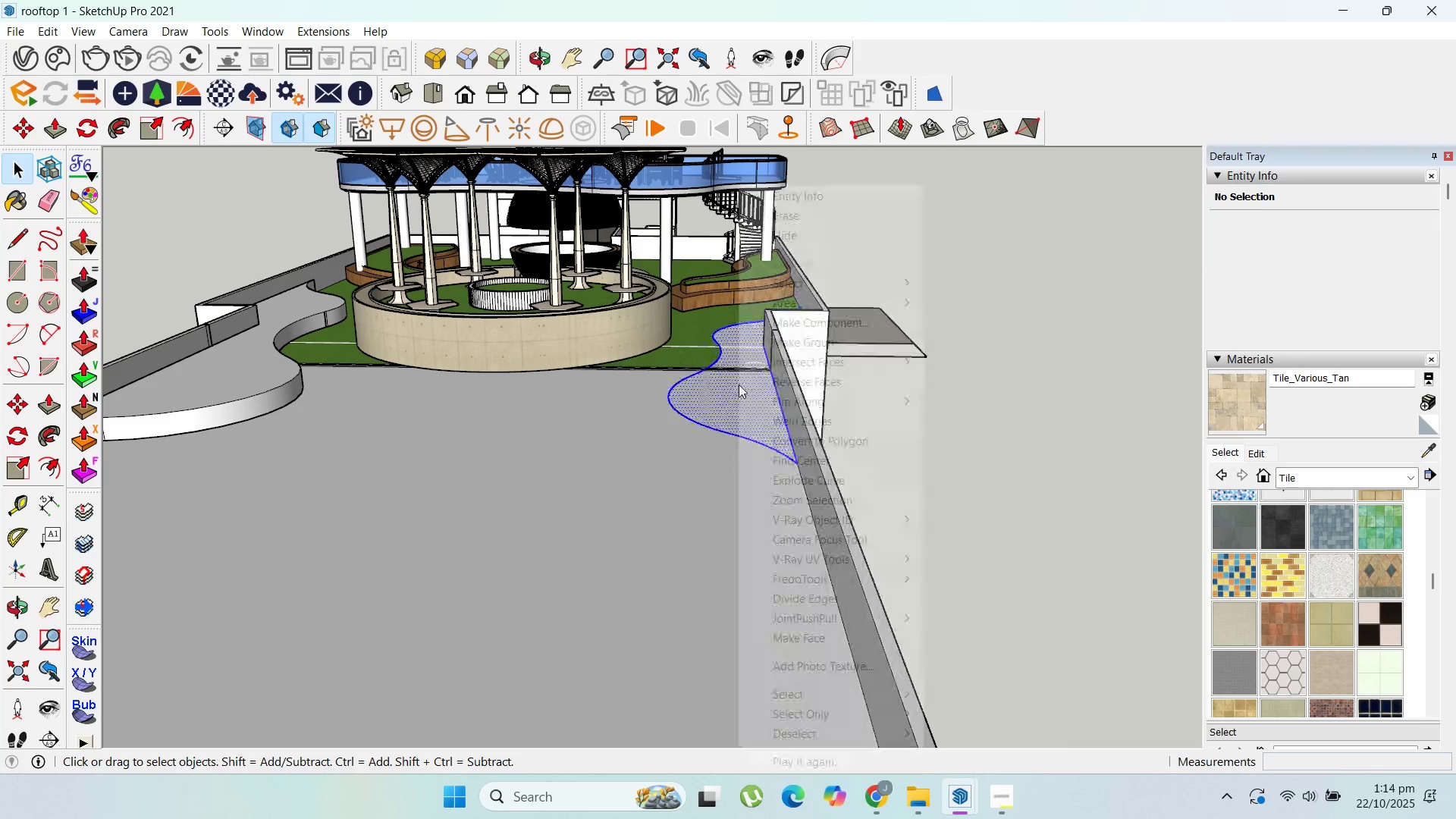 
right_click([739, 384])
 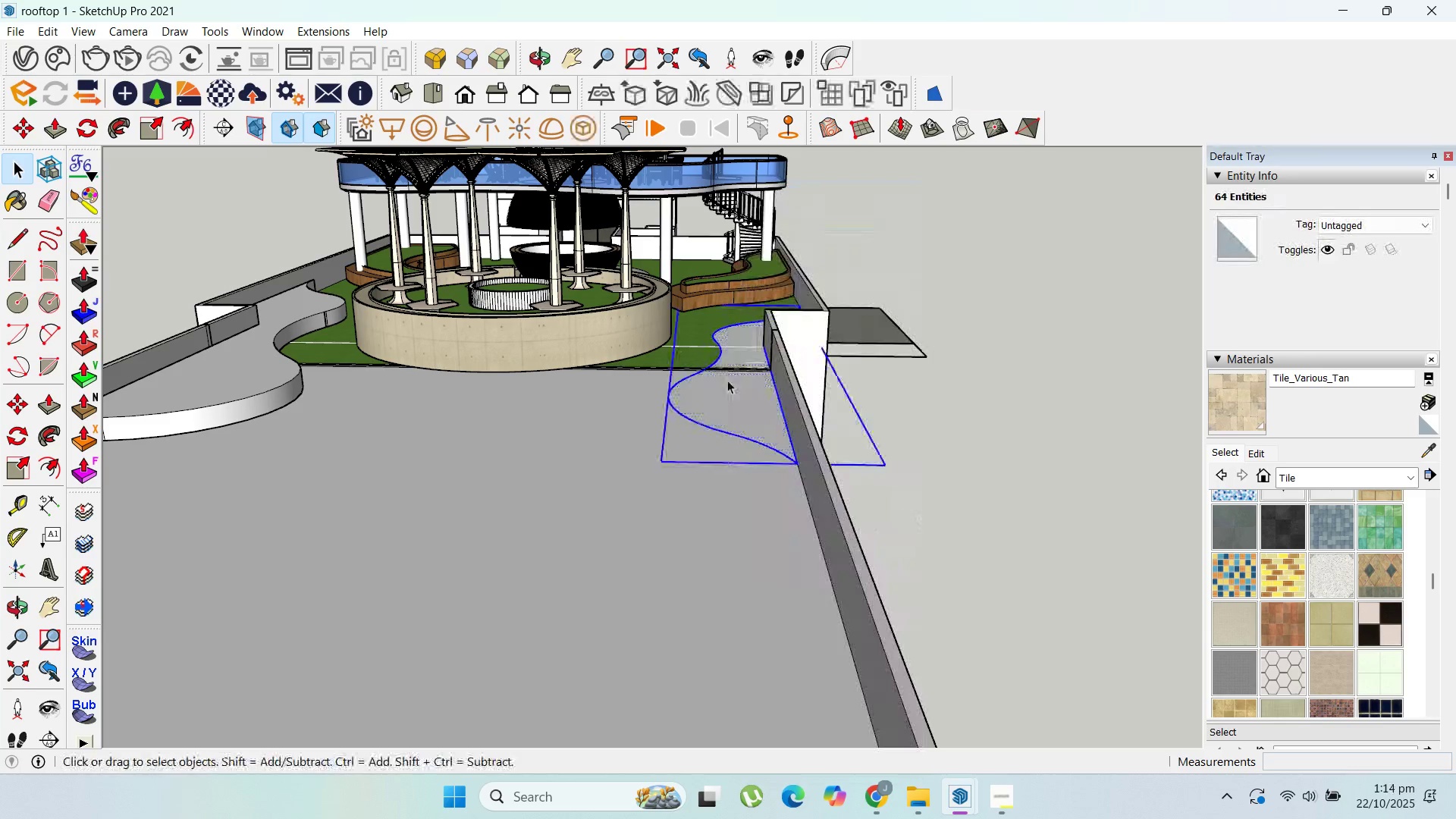 
double_click([723, 384])
 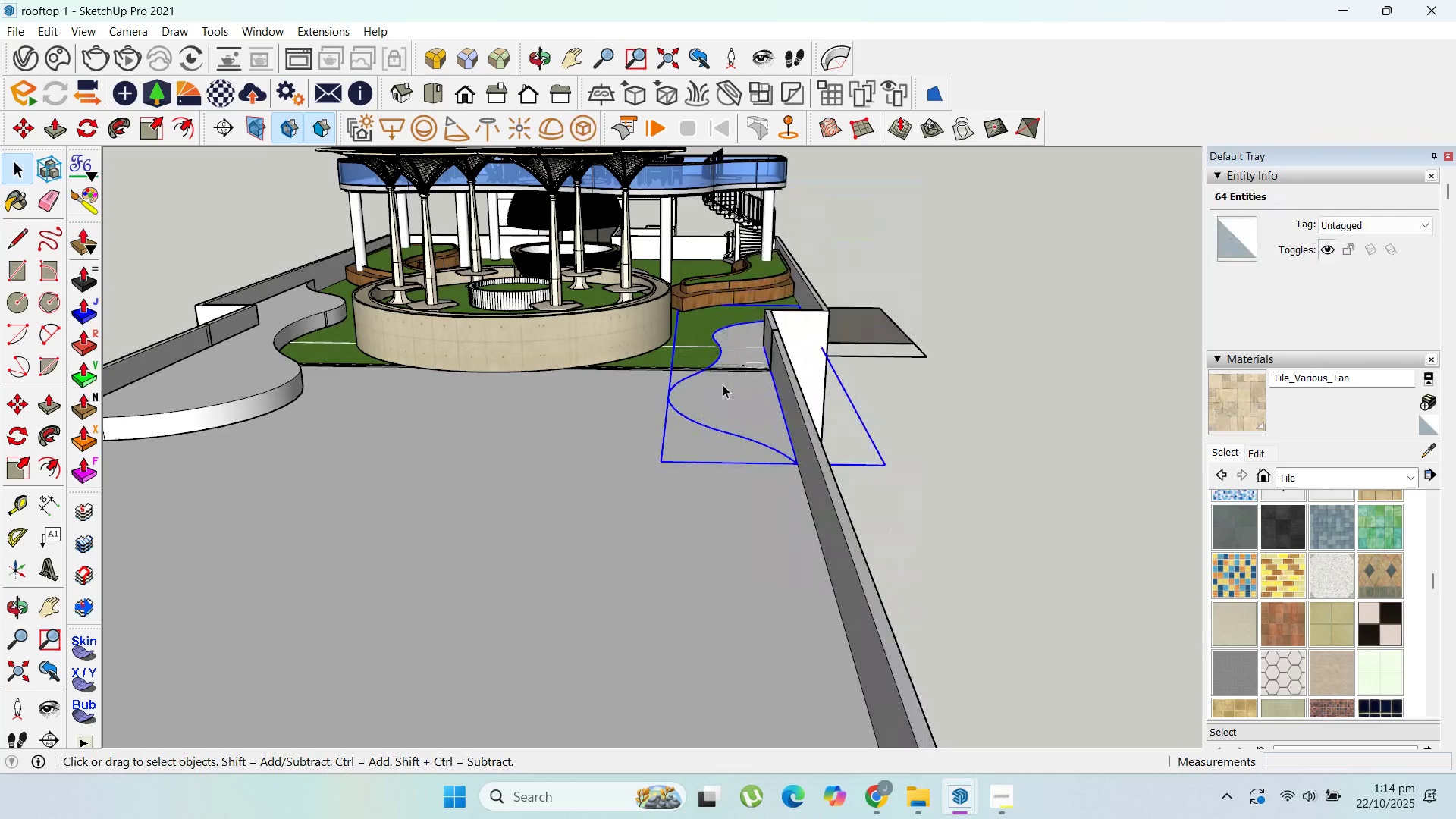 
triple_click([723, 384])
 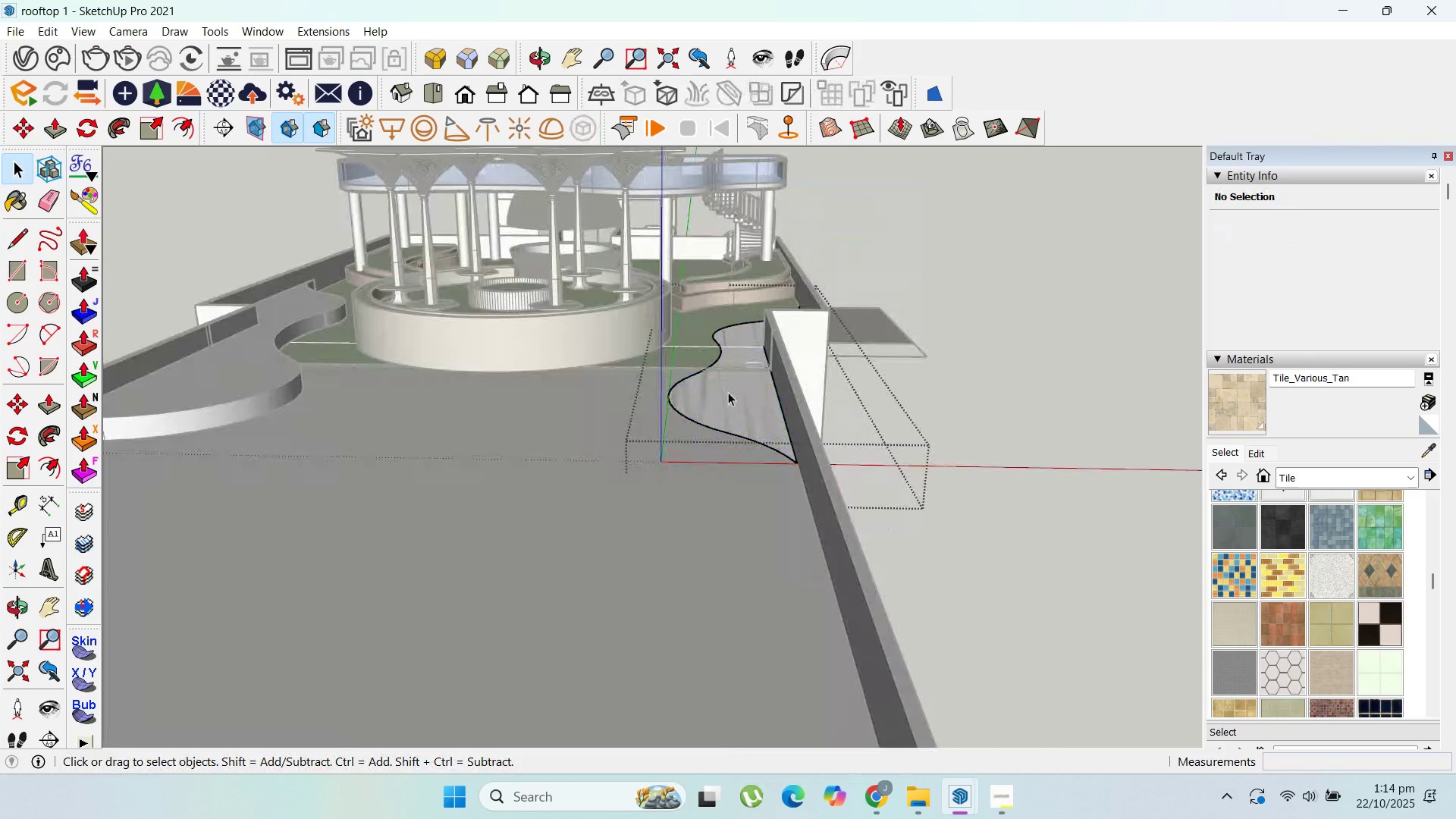 
key(P)
 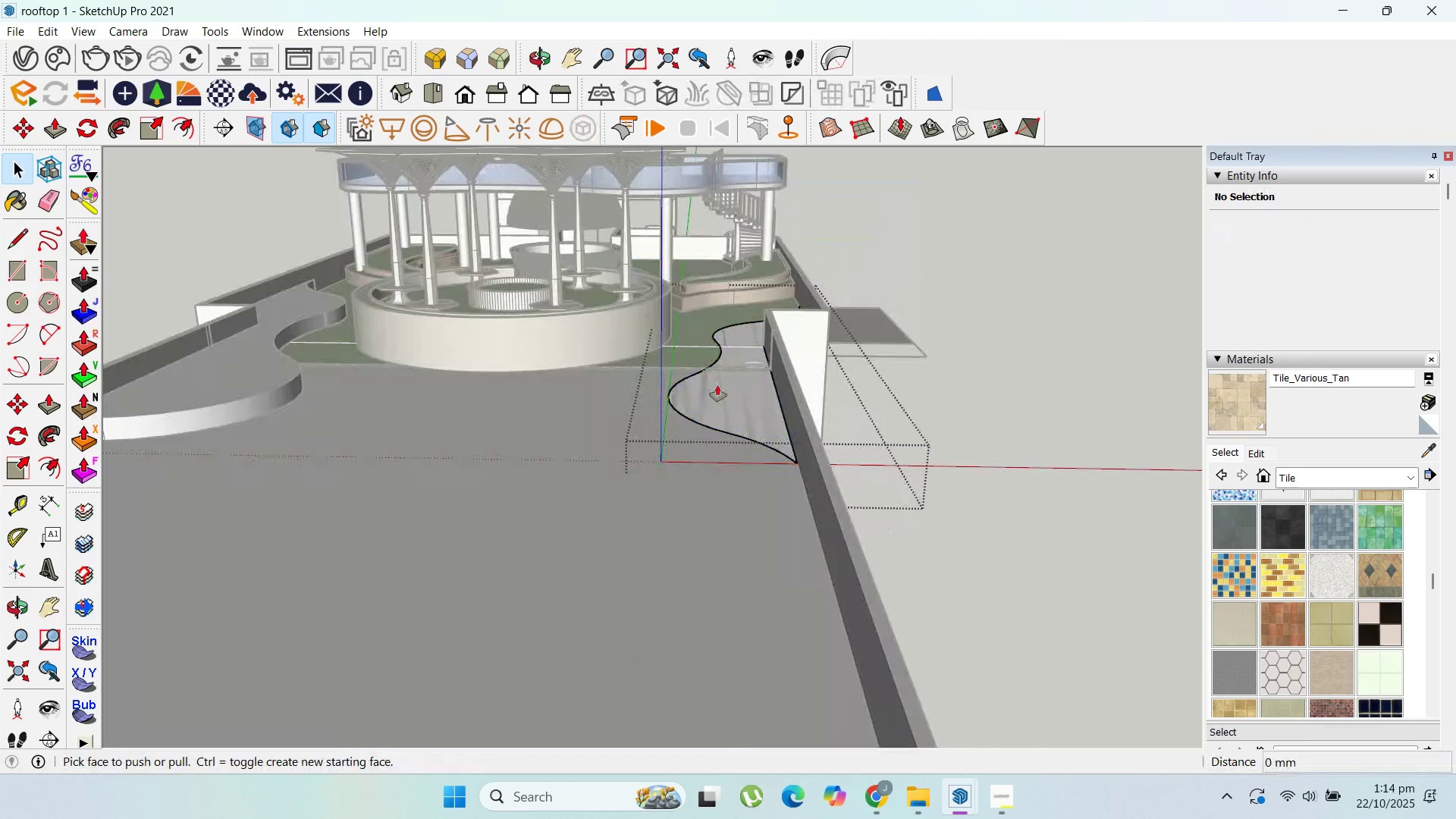 
left_click_drag(start_coordinate=[728, 390], to_coordinate=[267, 359])
 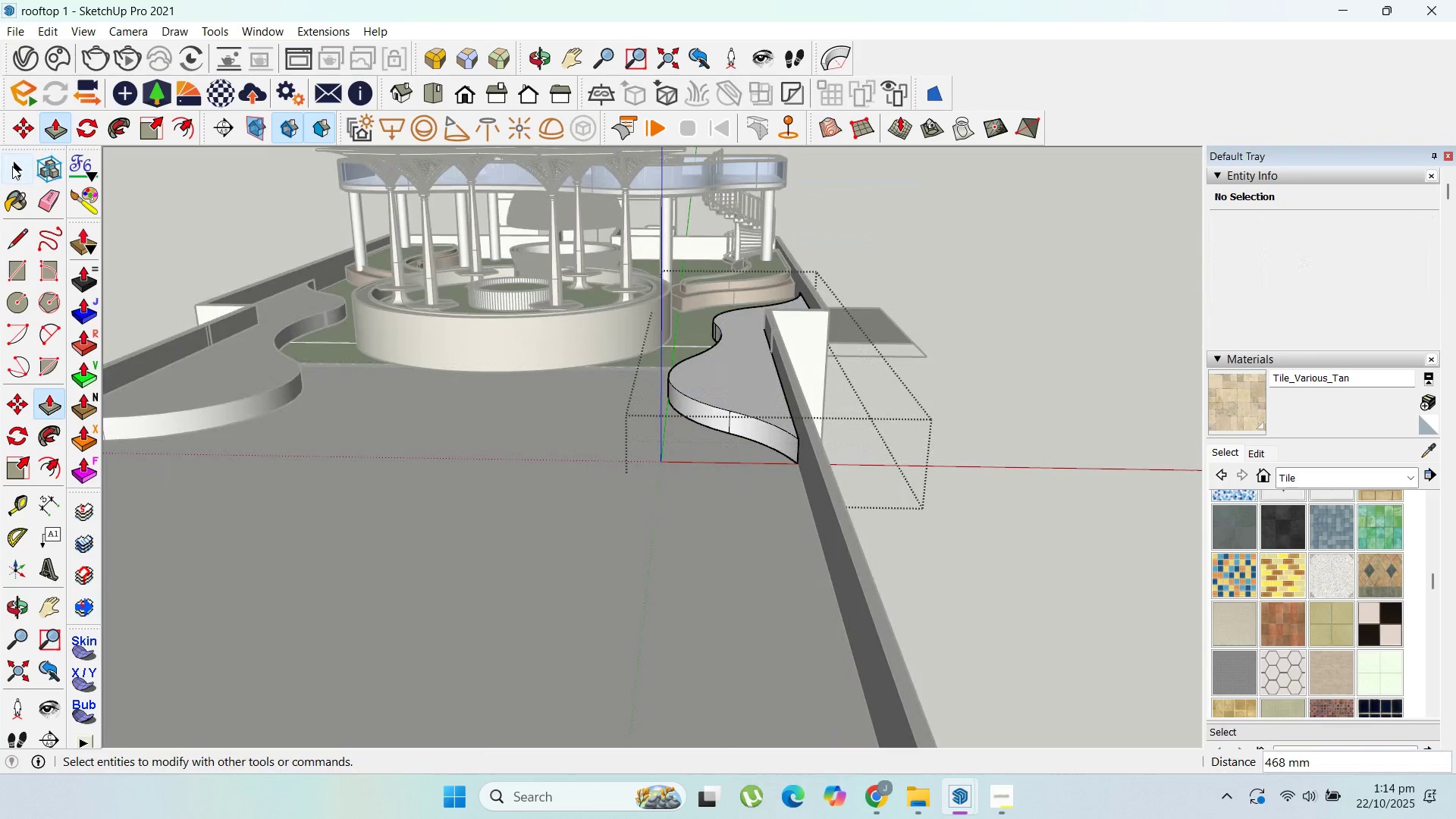 
key(Escape)
 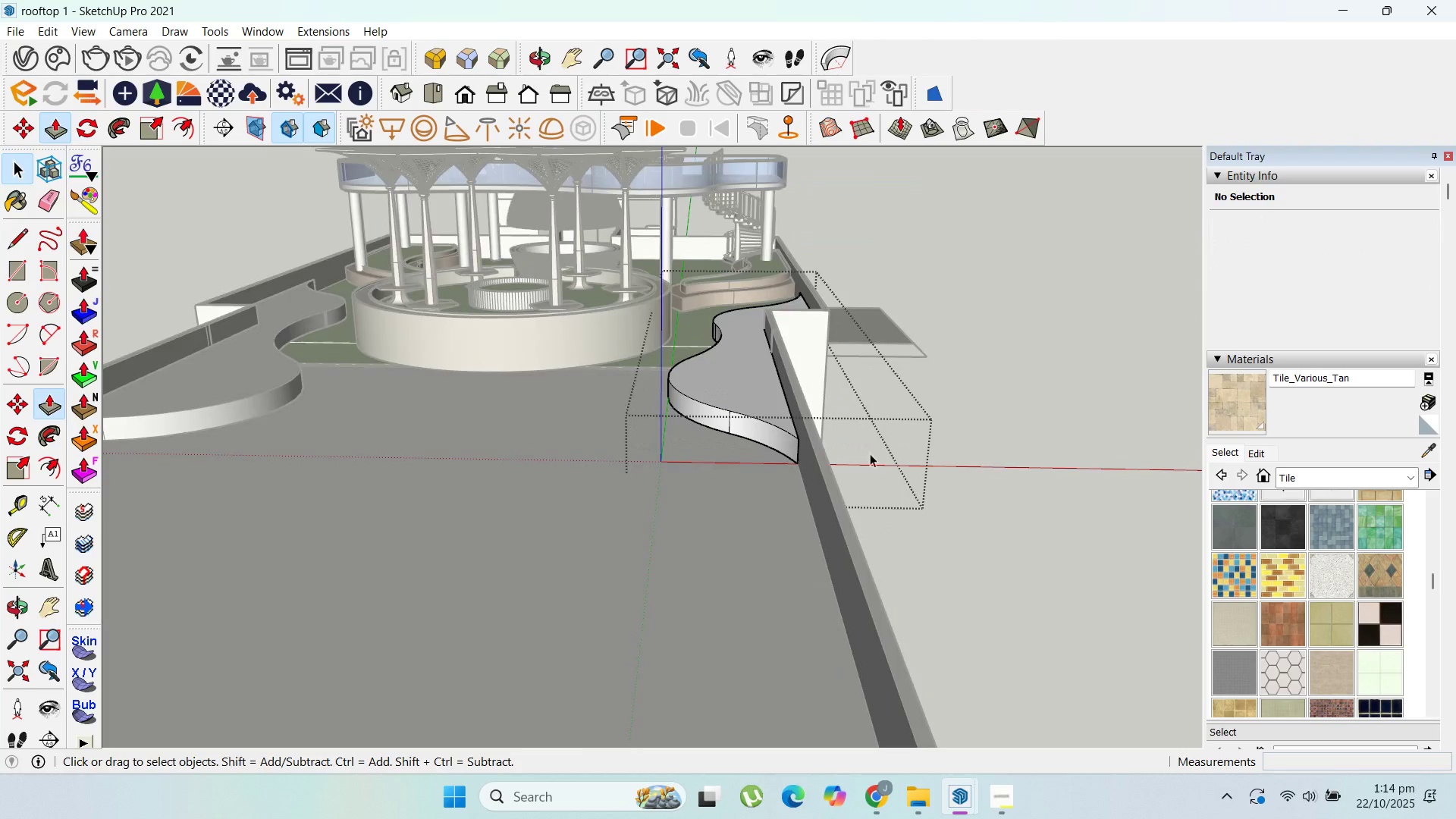 
key(Escape)
 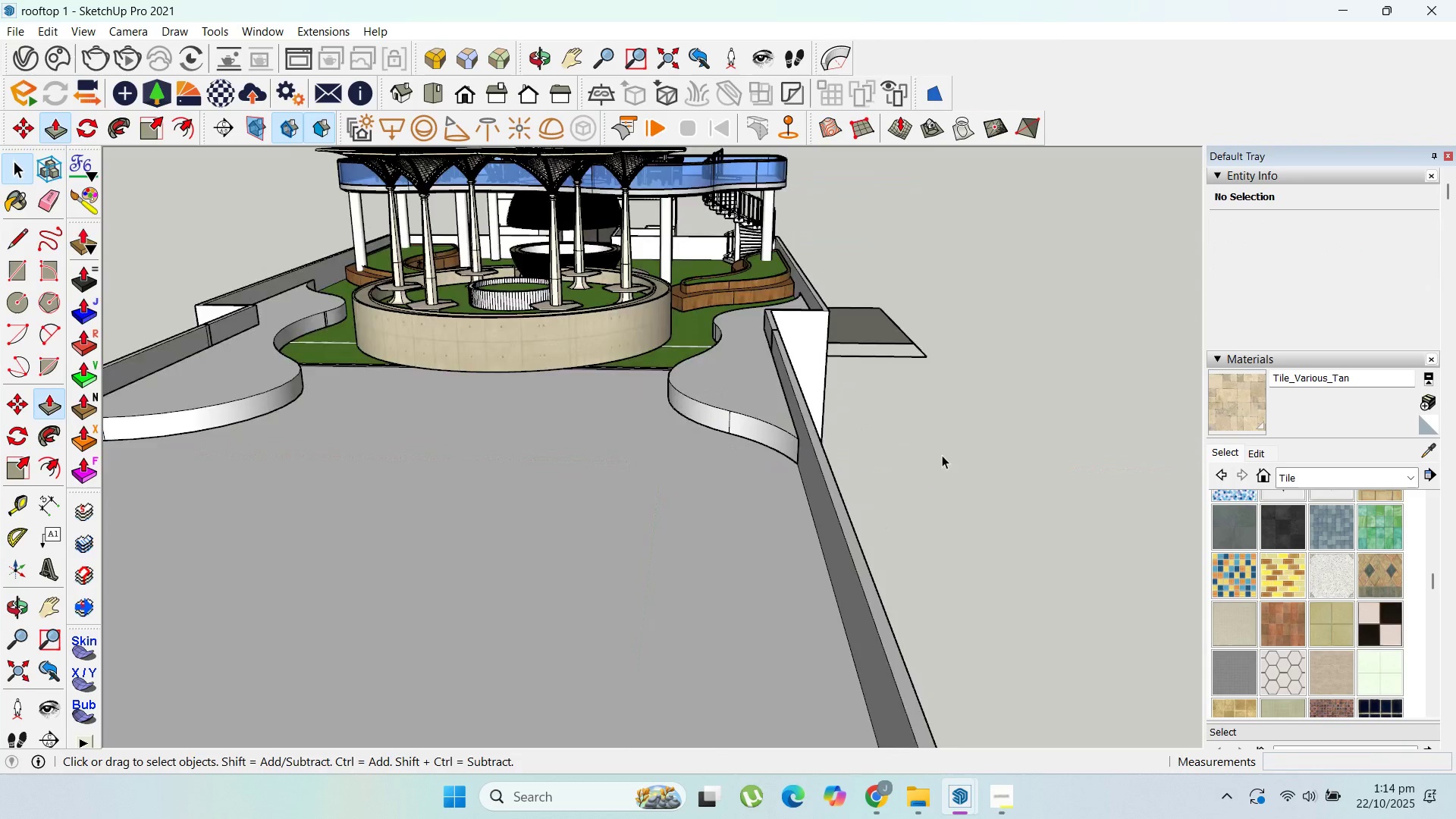 
scroll: coordinate [1081, 482], scroll_direction: down, amount: 10.0
 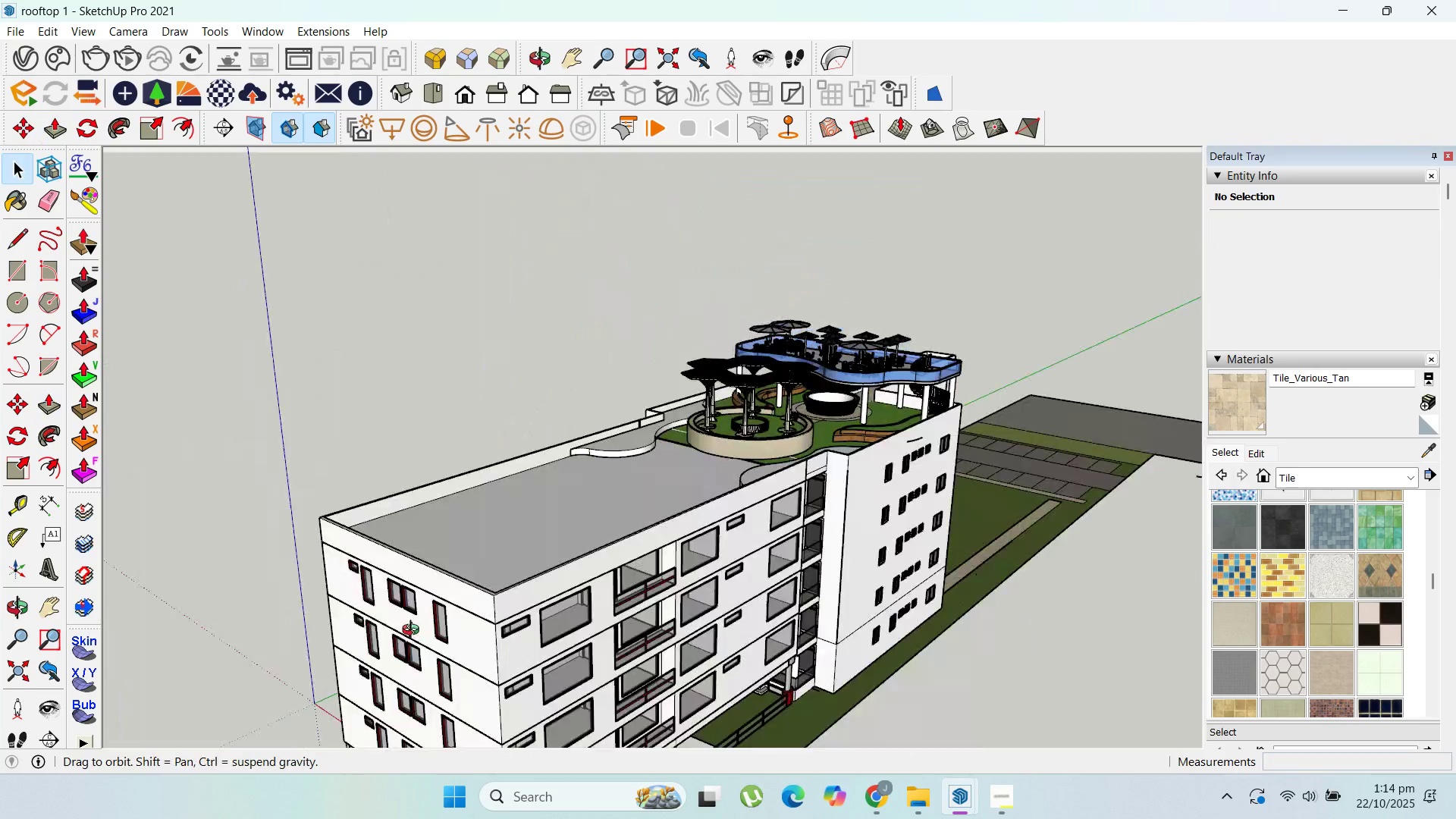 
key(Escape)
 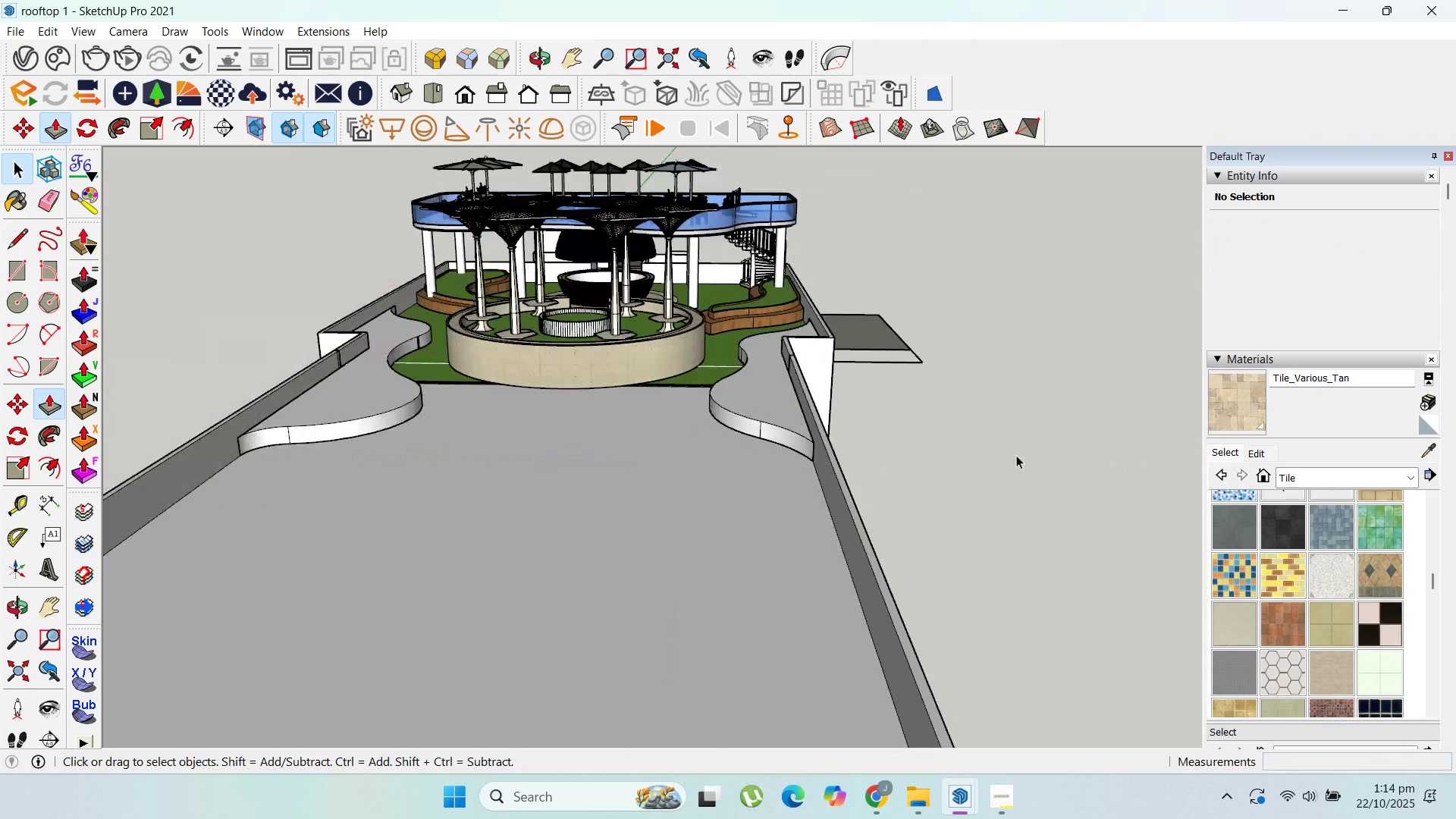 
key(Escape)
 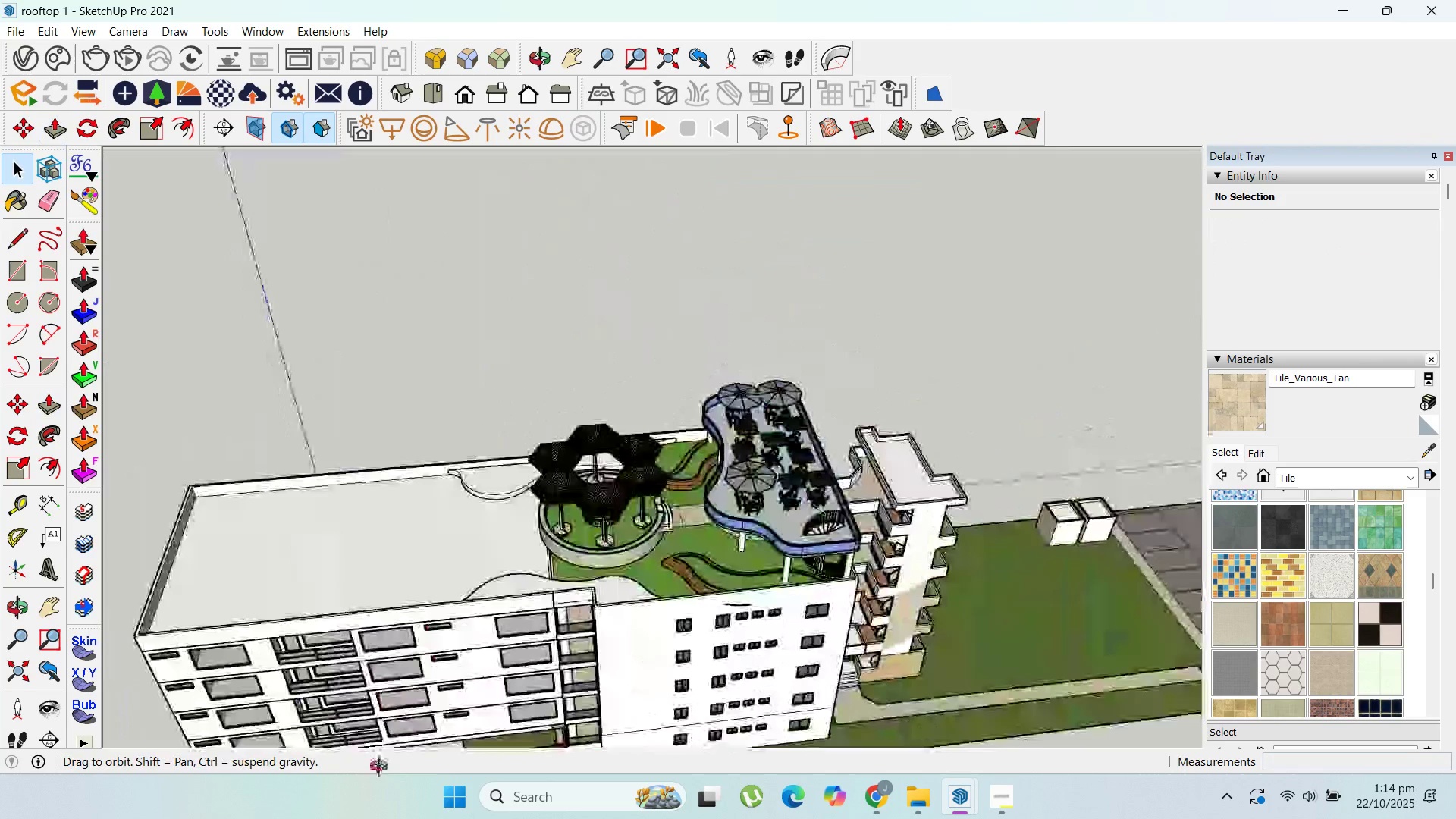 
scroll: coordinate [653, 638], scroll_direction: up, amount: 59.0
 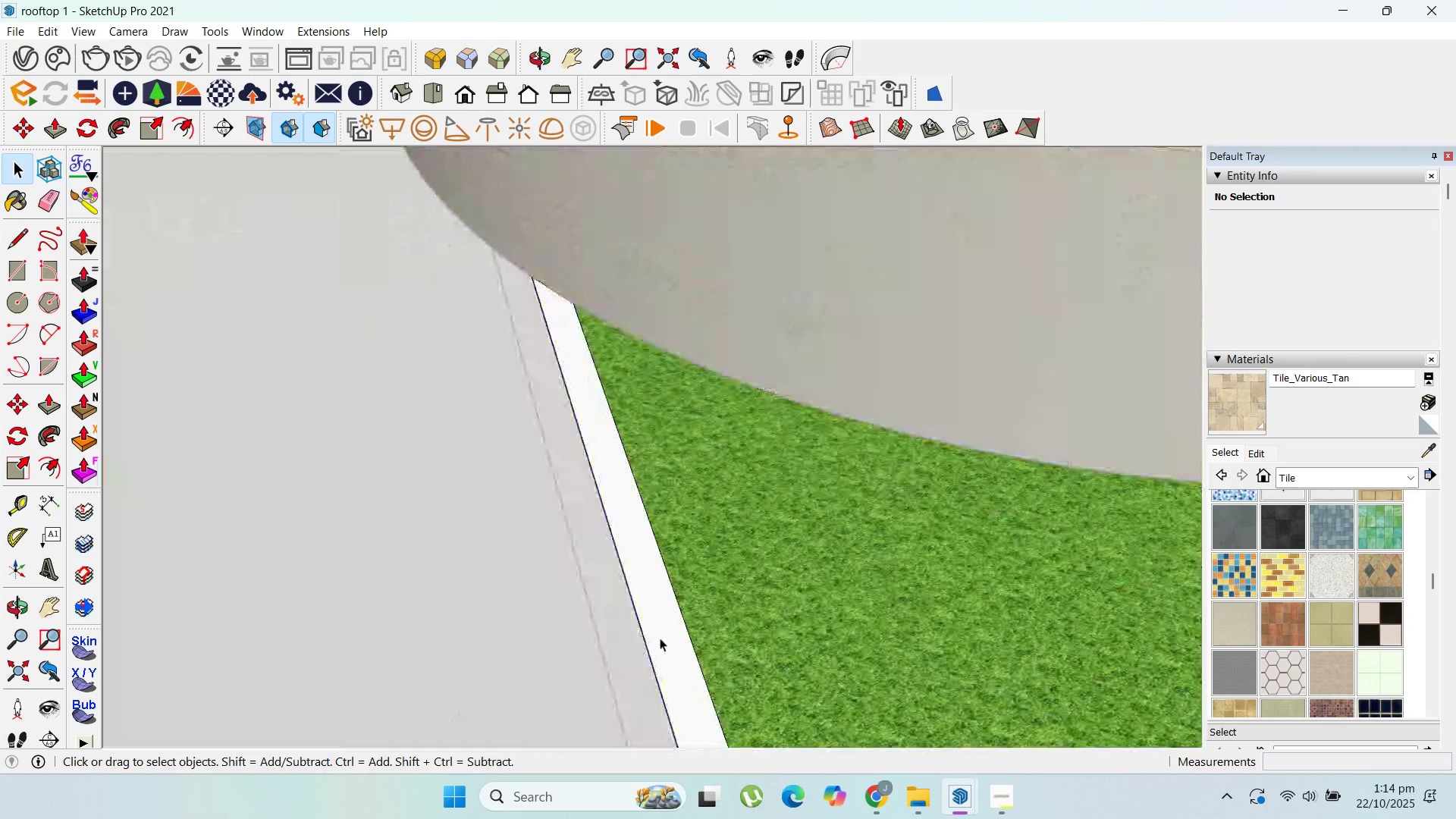 
double_click([660, 638])
 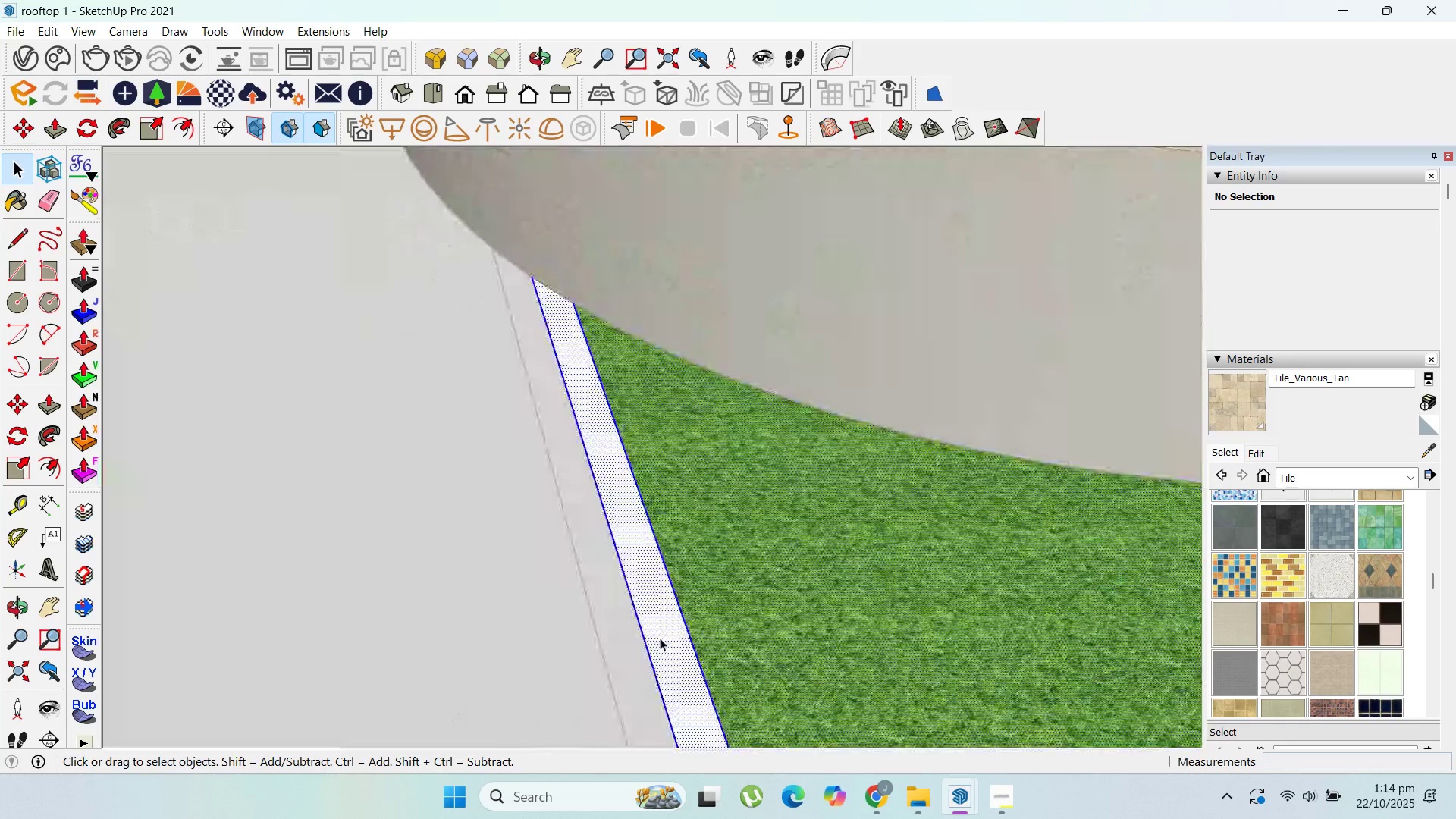 
triple_click([660, 638])
 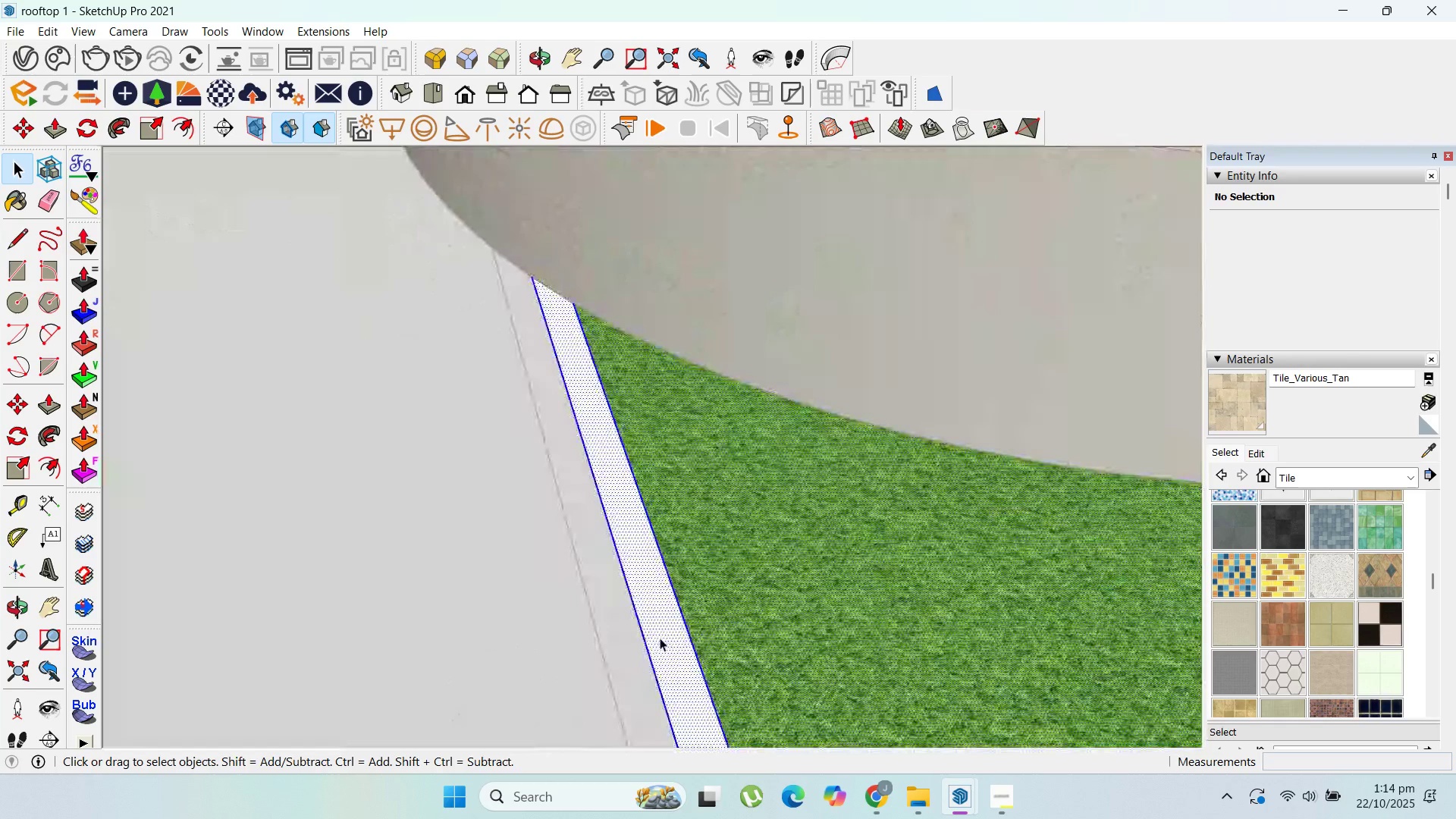 
triple_click([660, 638])
 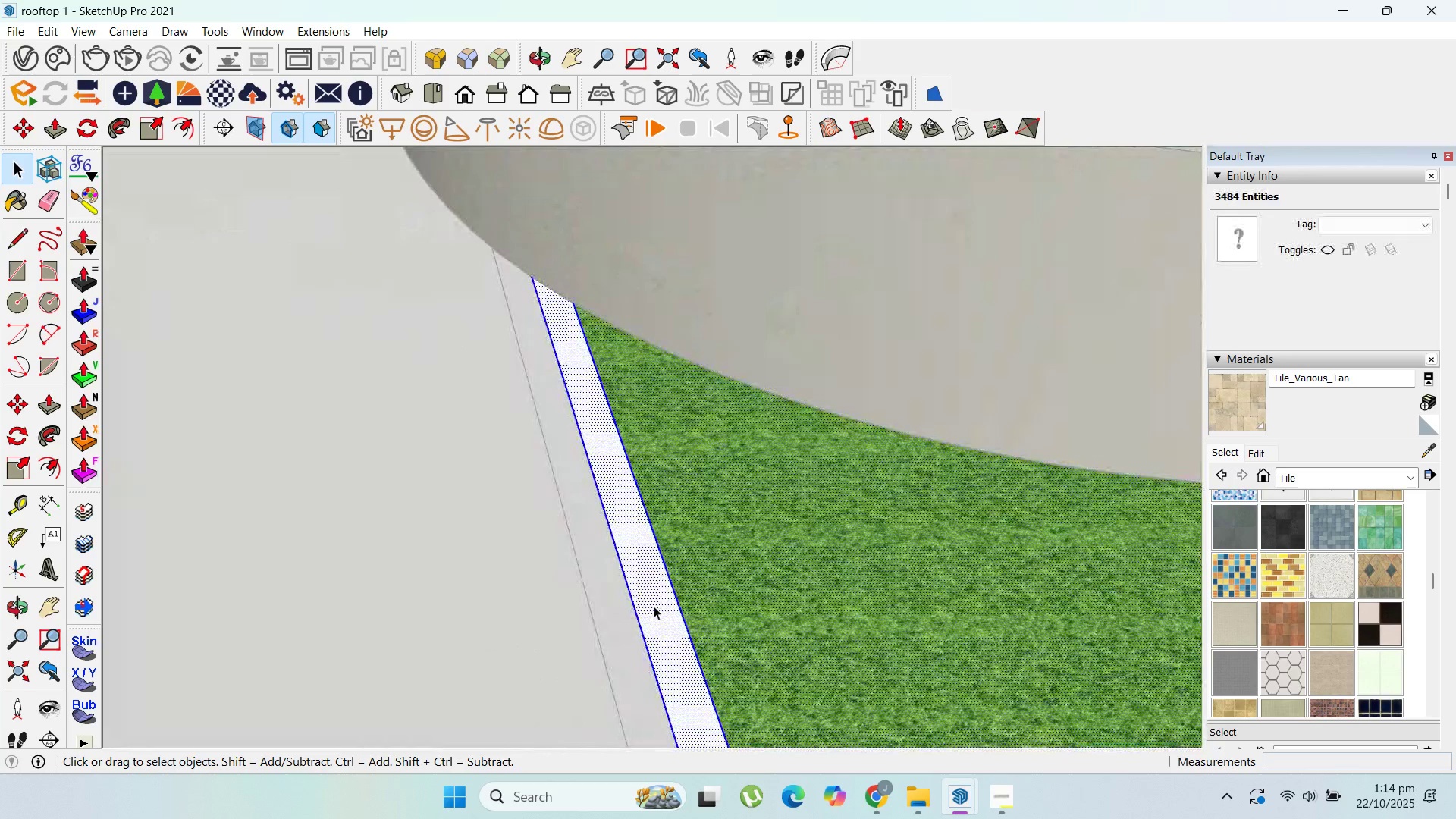 
triple_click([654, 606])
 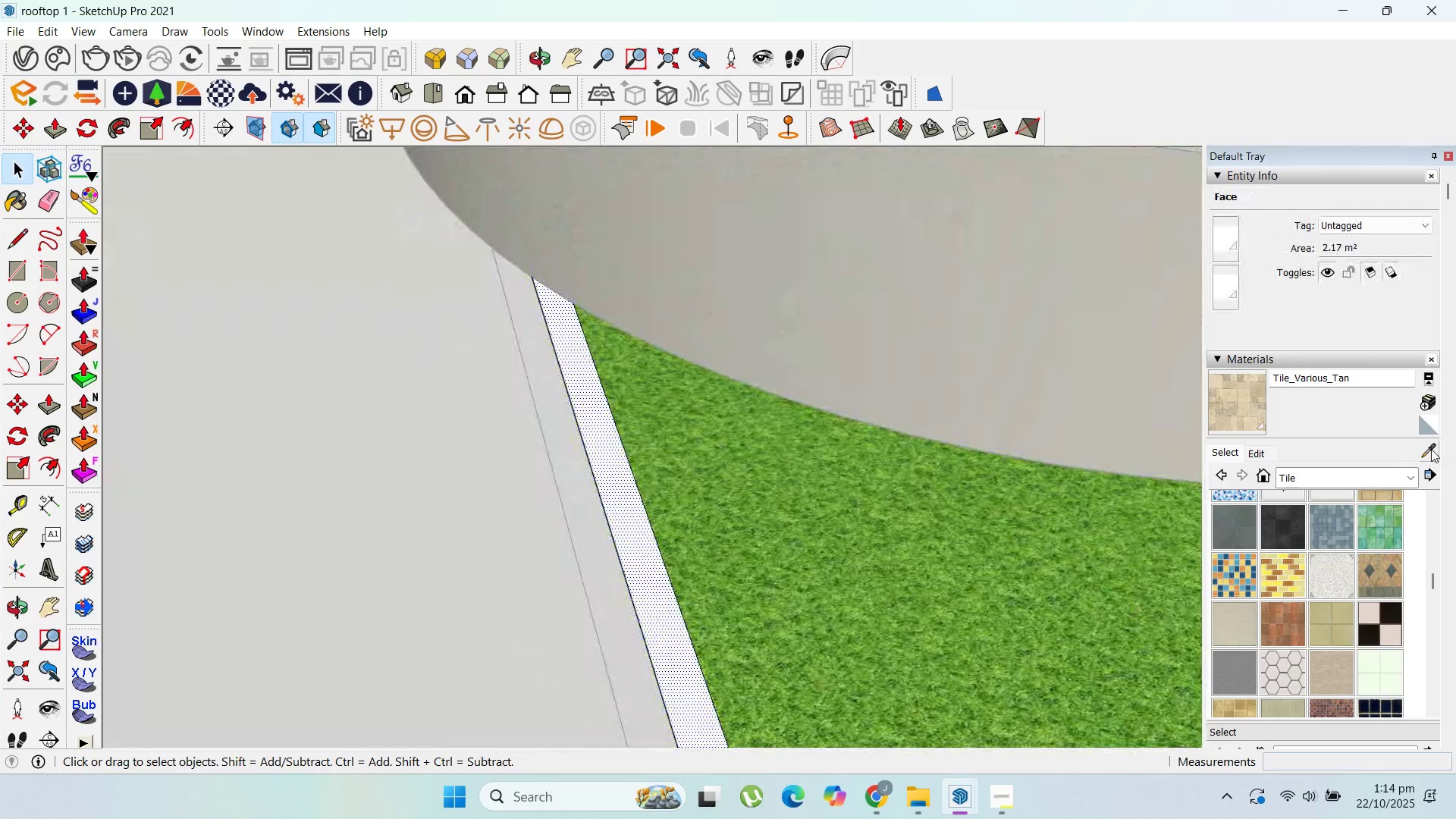 
left_click([1431, 442])
 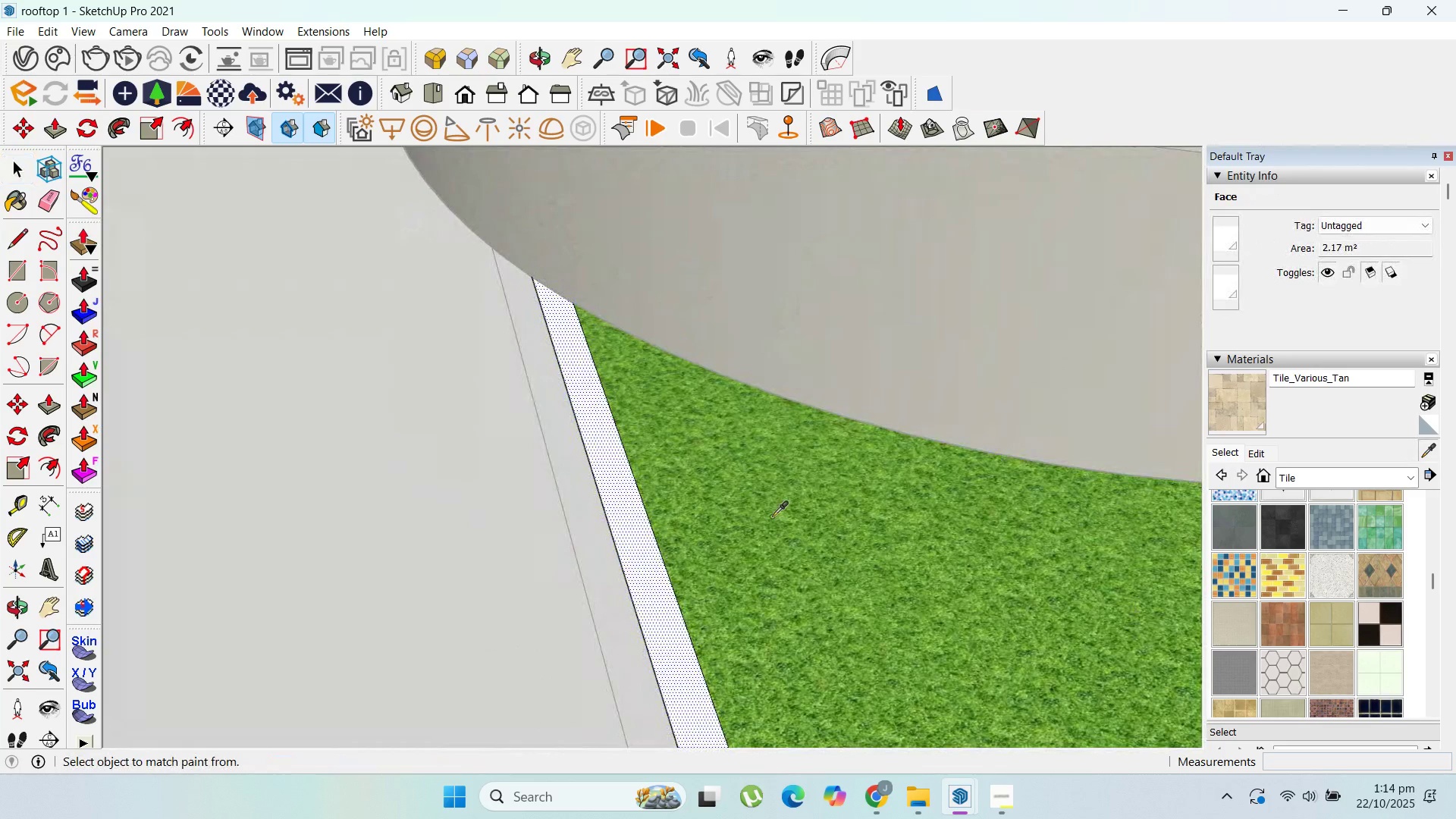 
double_click([772, 516])
 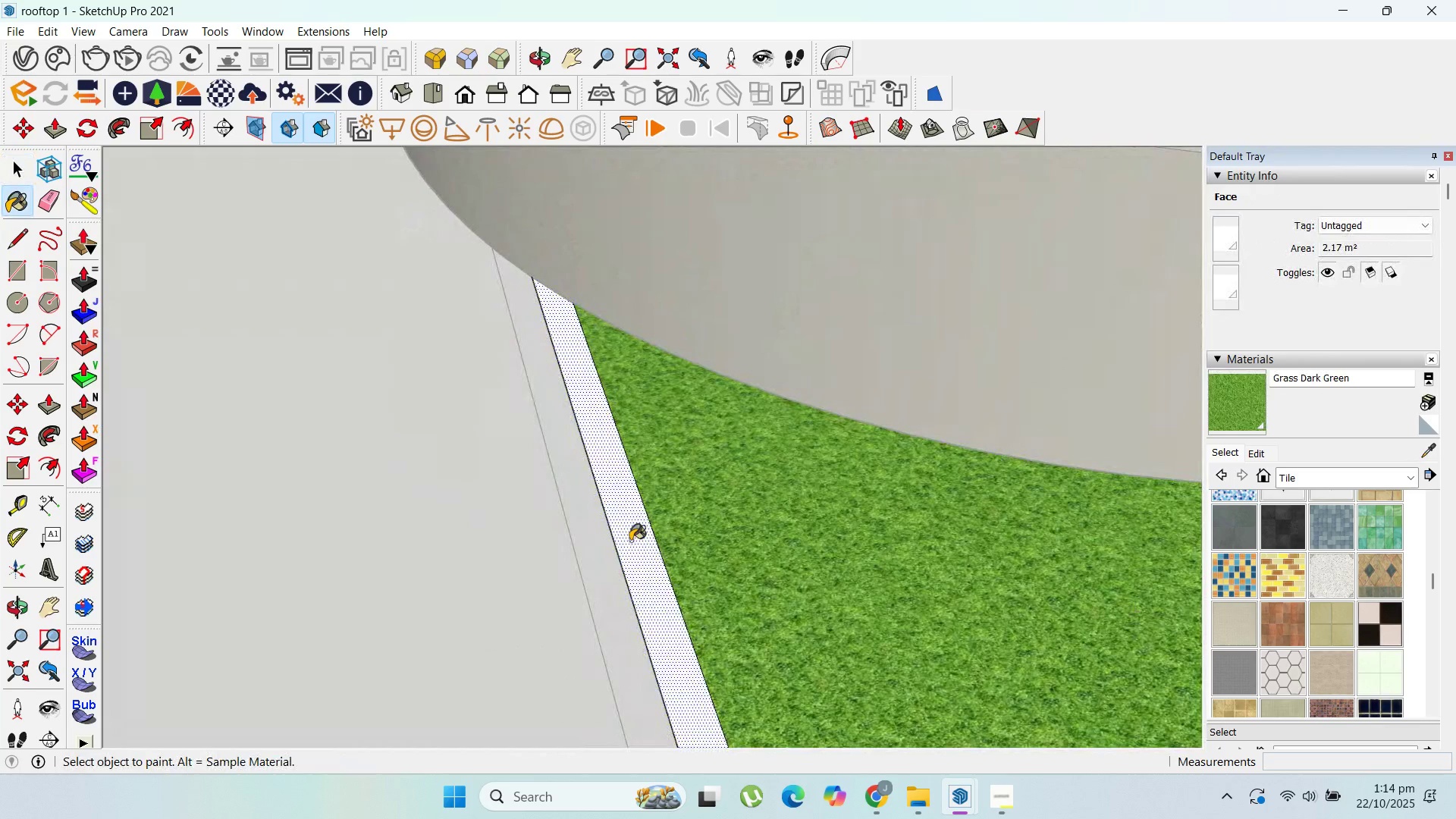 
left_click([630, 541])
 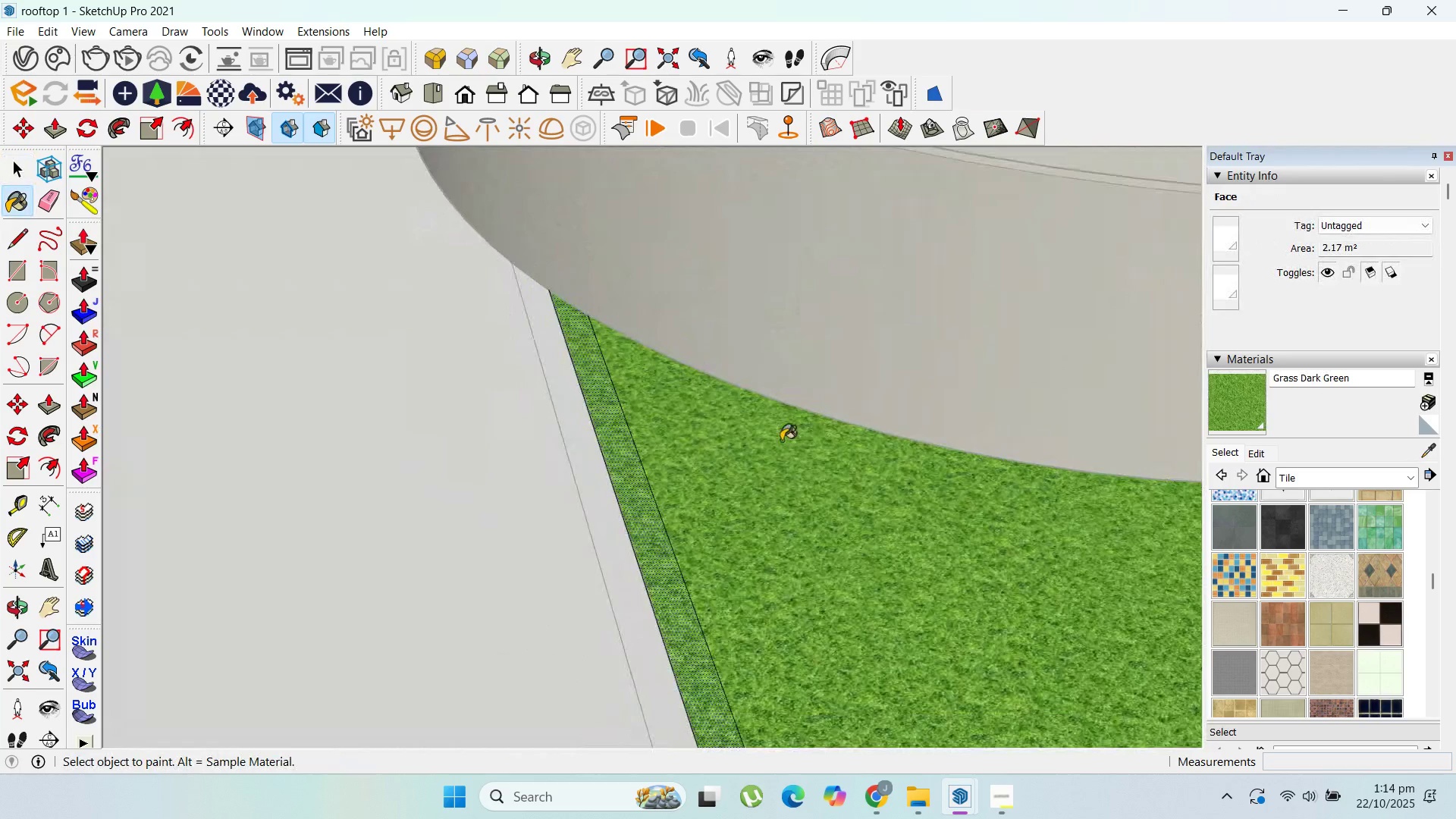 
scroll: coordinate [789, 438], scroll_direction: down, amount: 6.0
 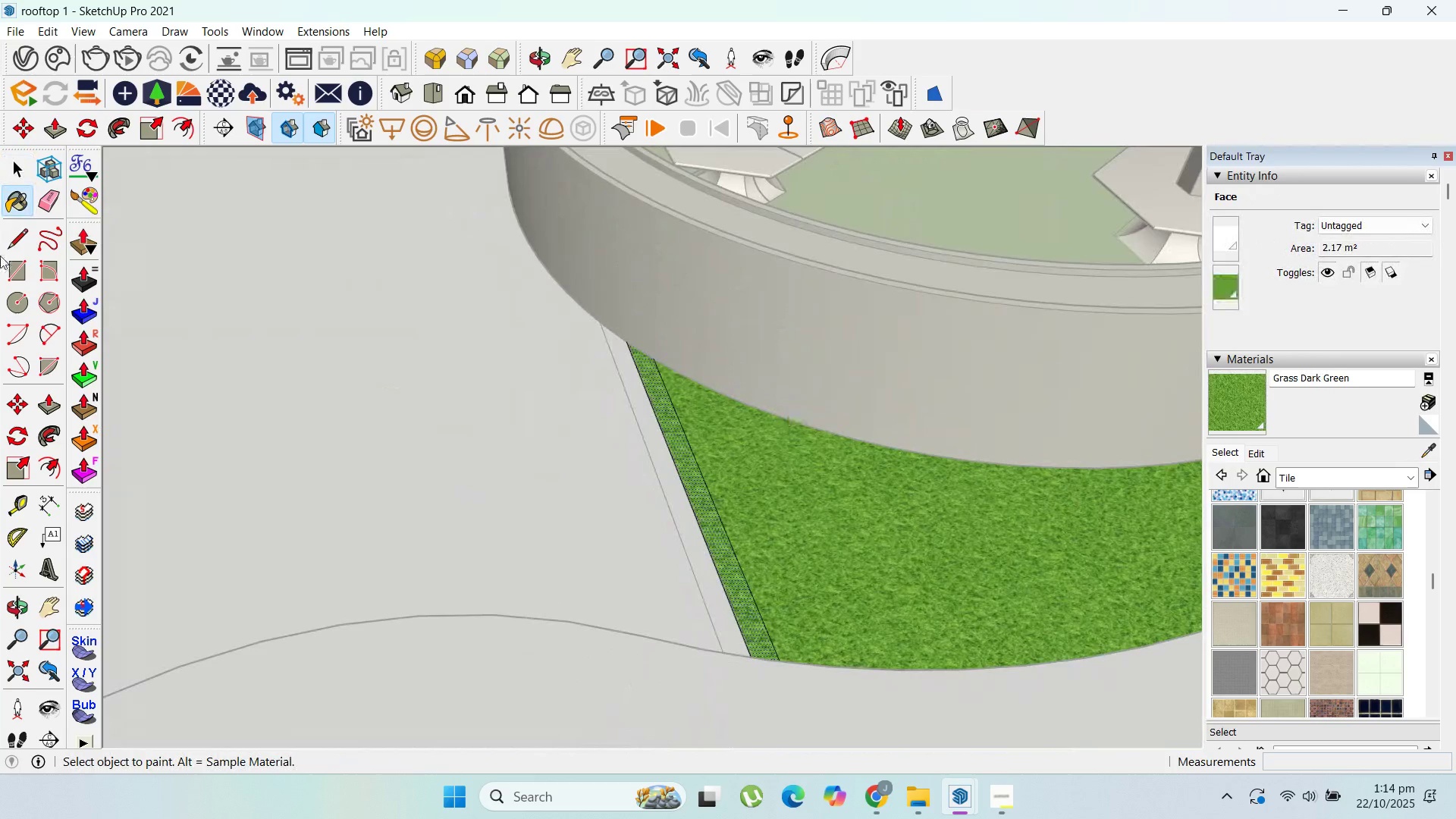 
key(Escape)
 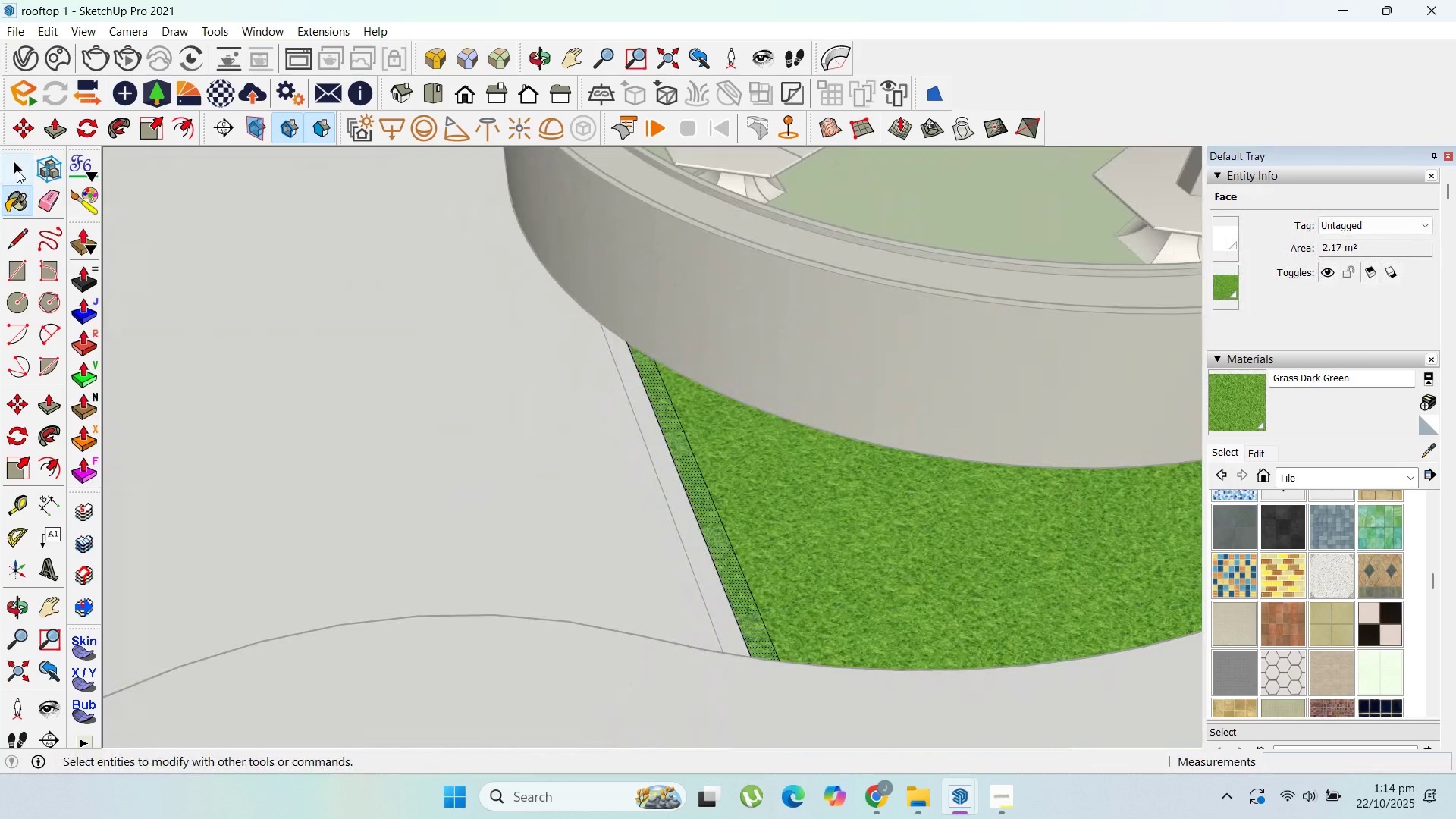 
left_click_drag(start_coordinate=[17, 170], to_coordinate=[17, 178])
 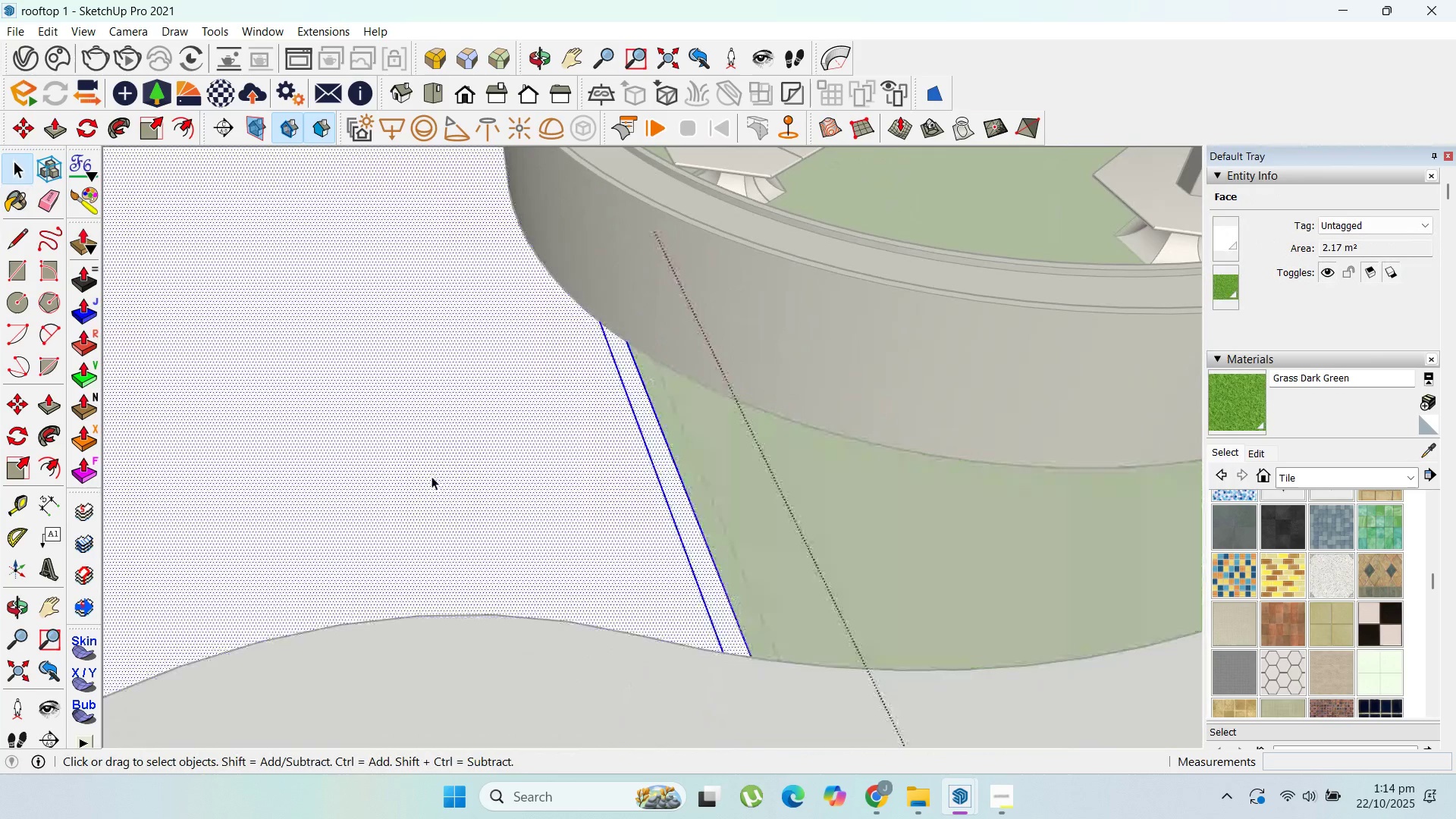 
key(Escape)
 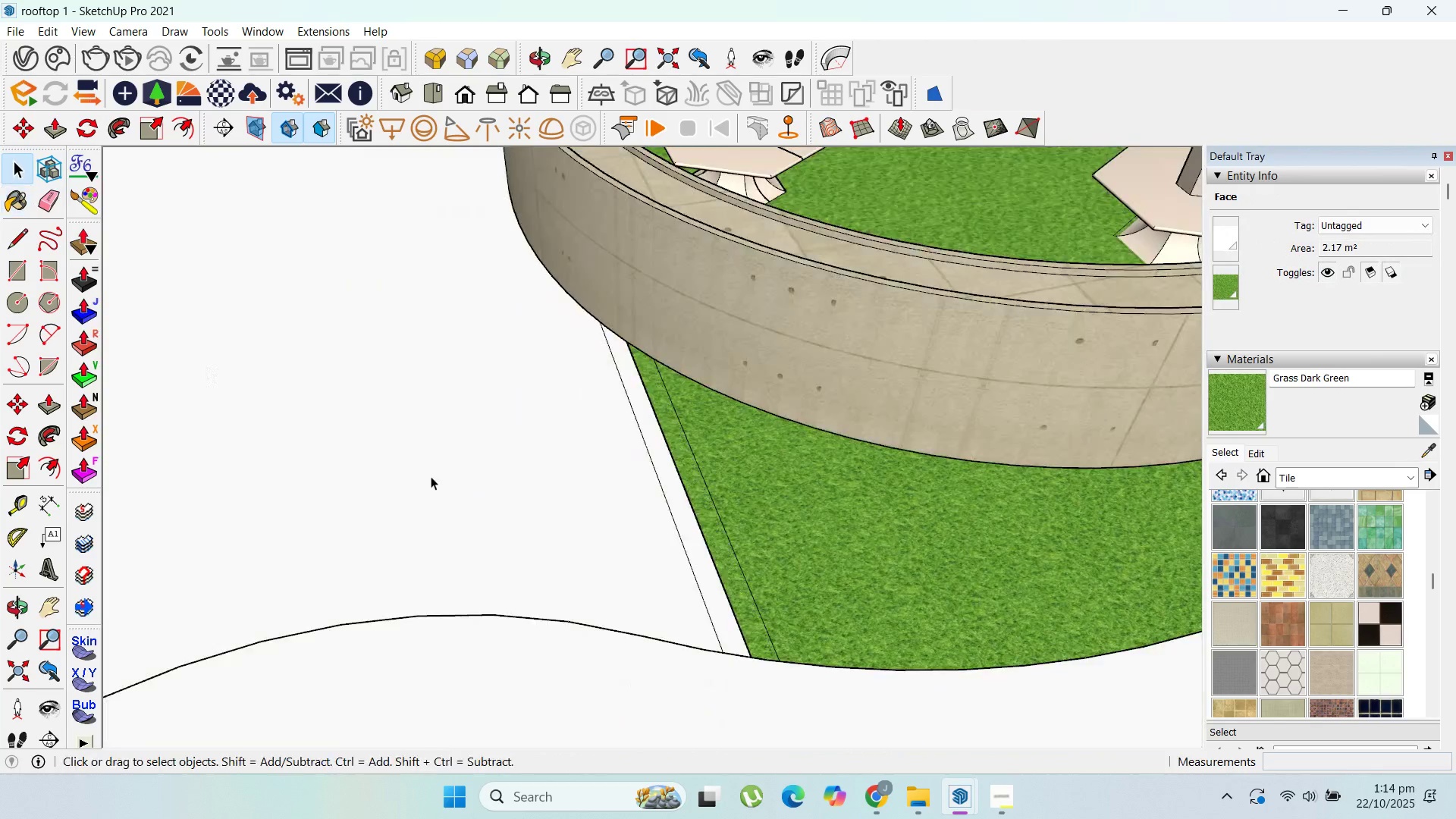 
key(Escape)
 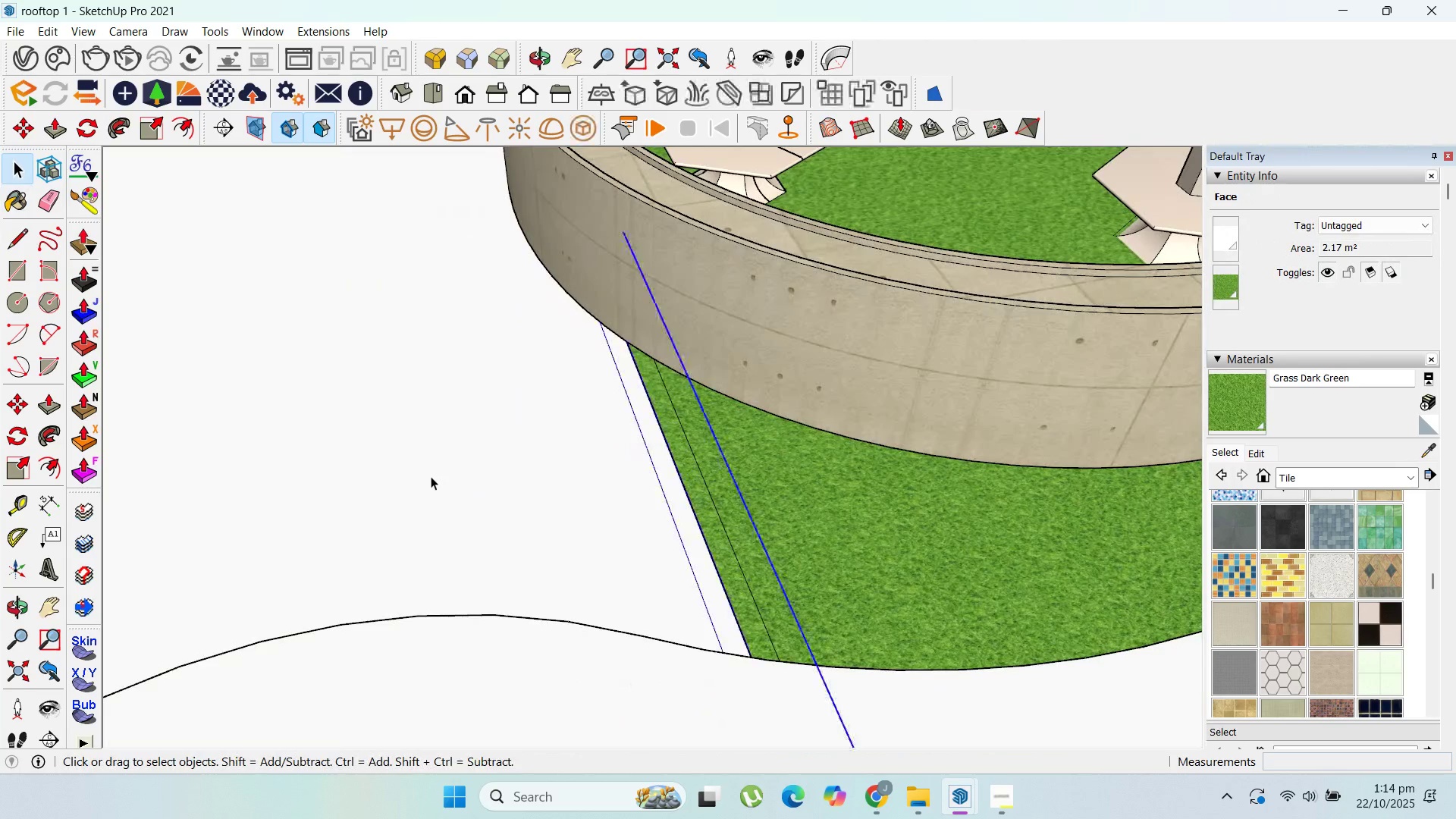 
double_click([431, 476])
 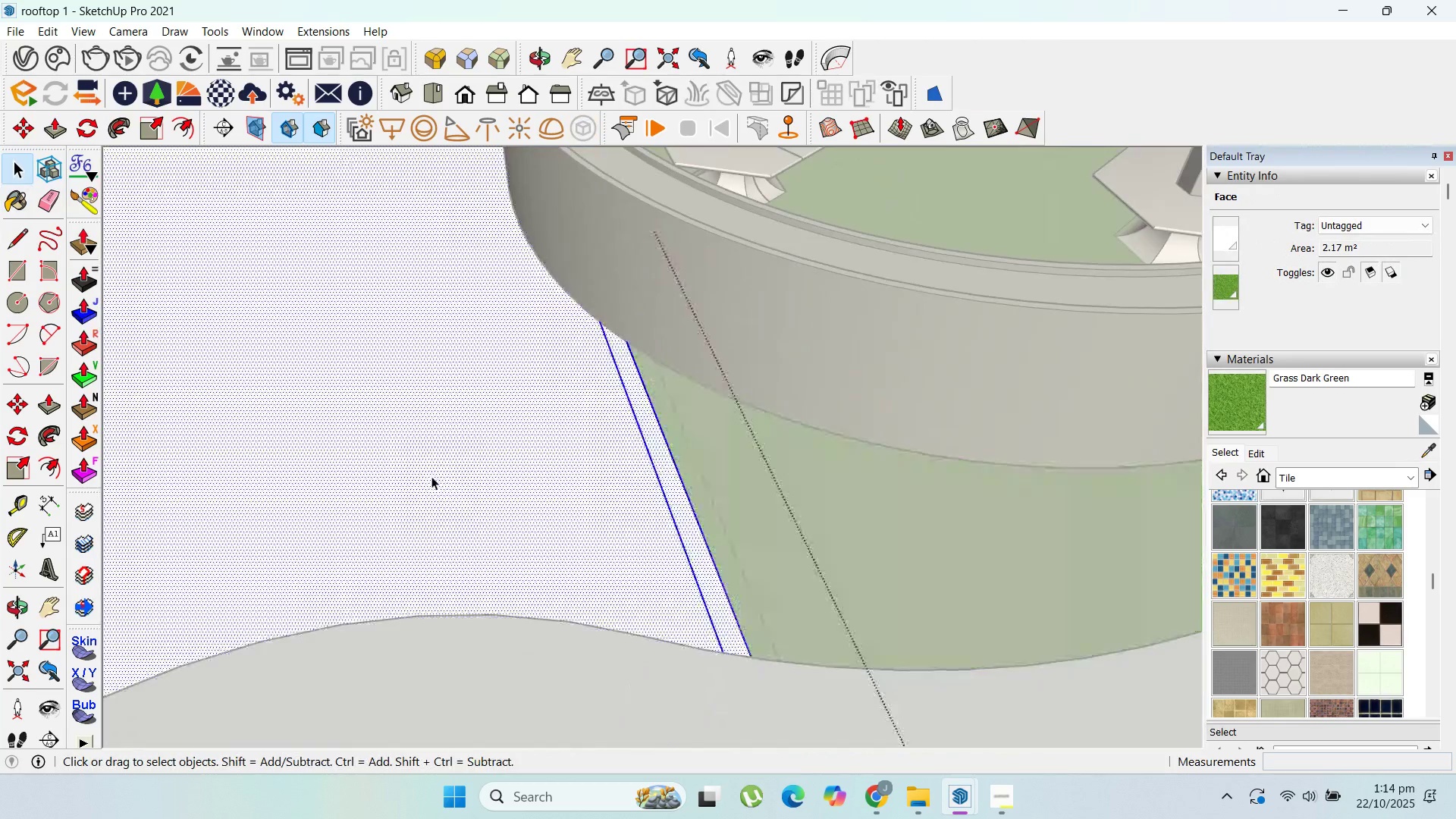 
triple_click([431, 476])
 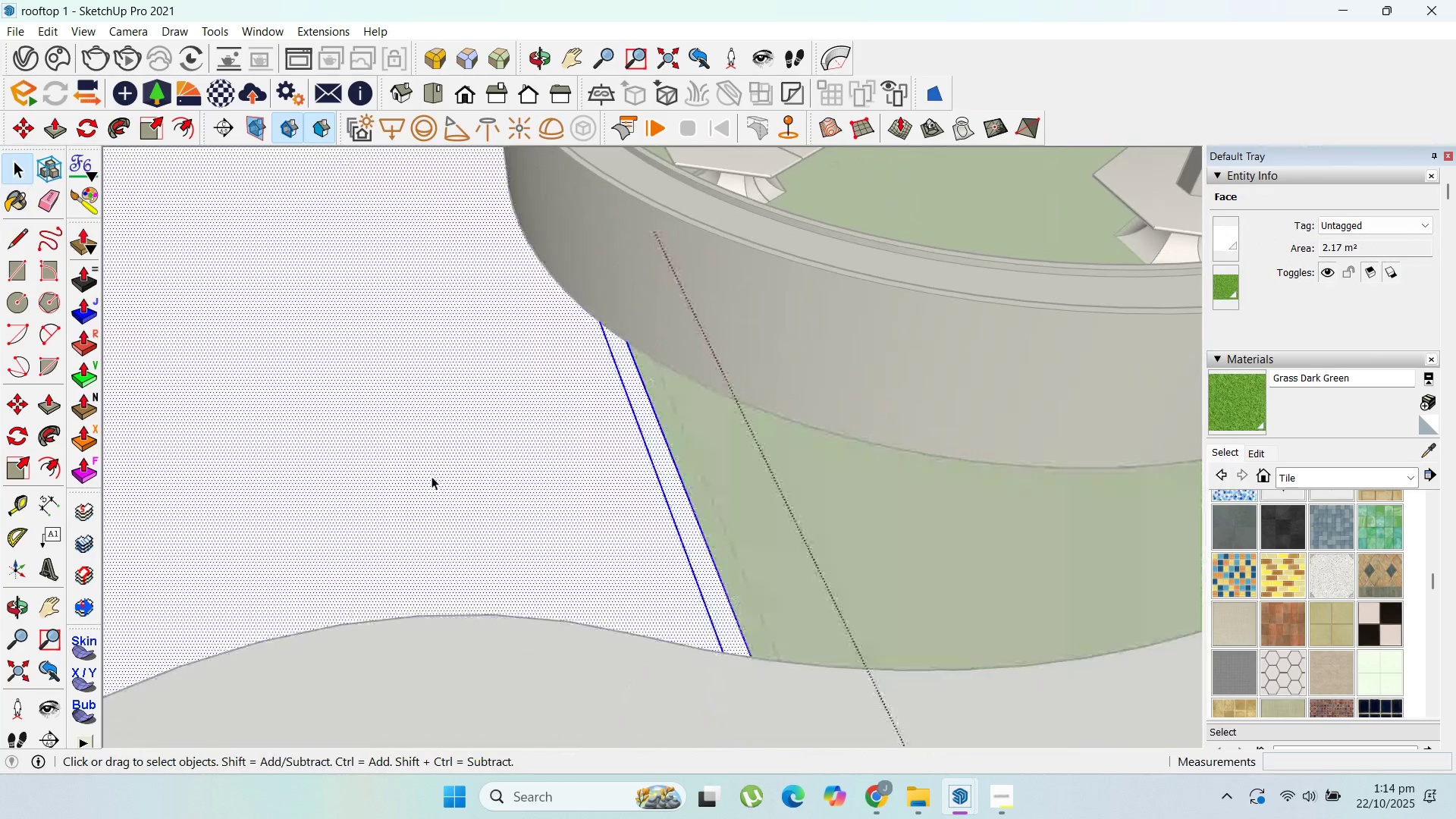 
triple_click([431, 476])
 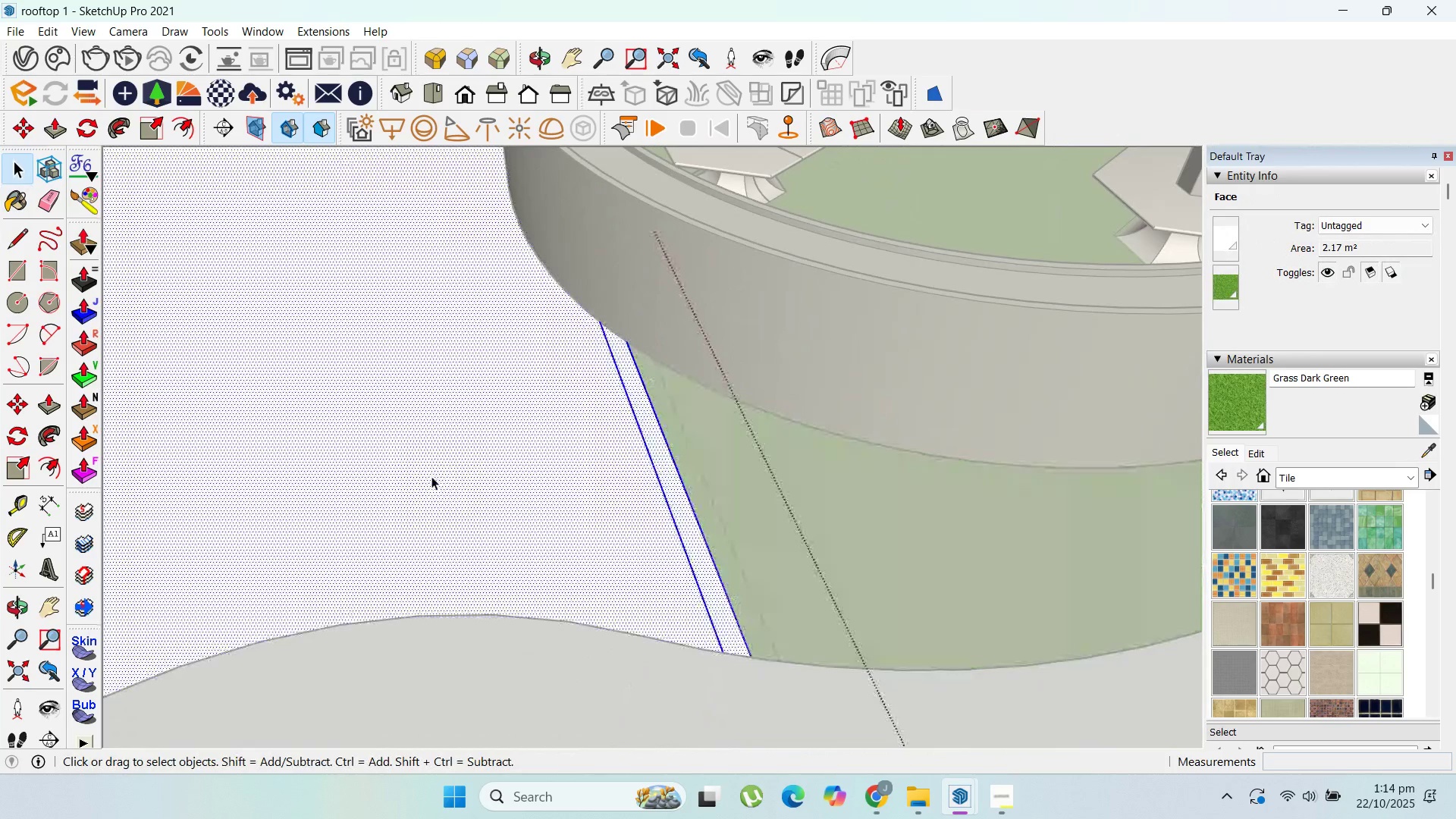 
triple_click([431, 476])
 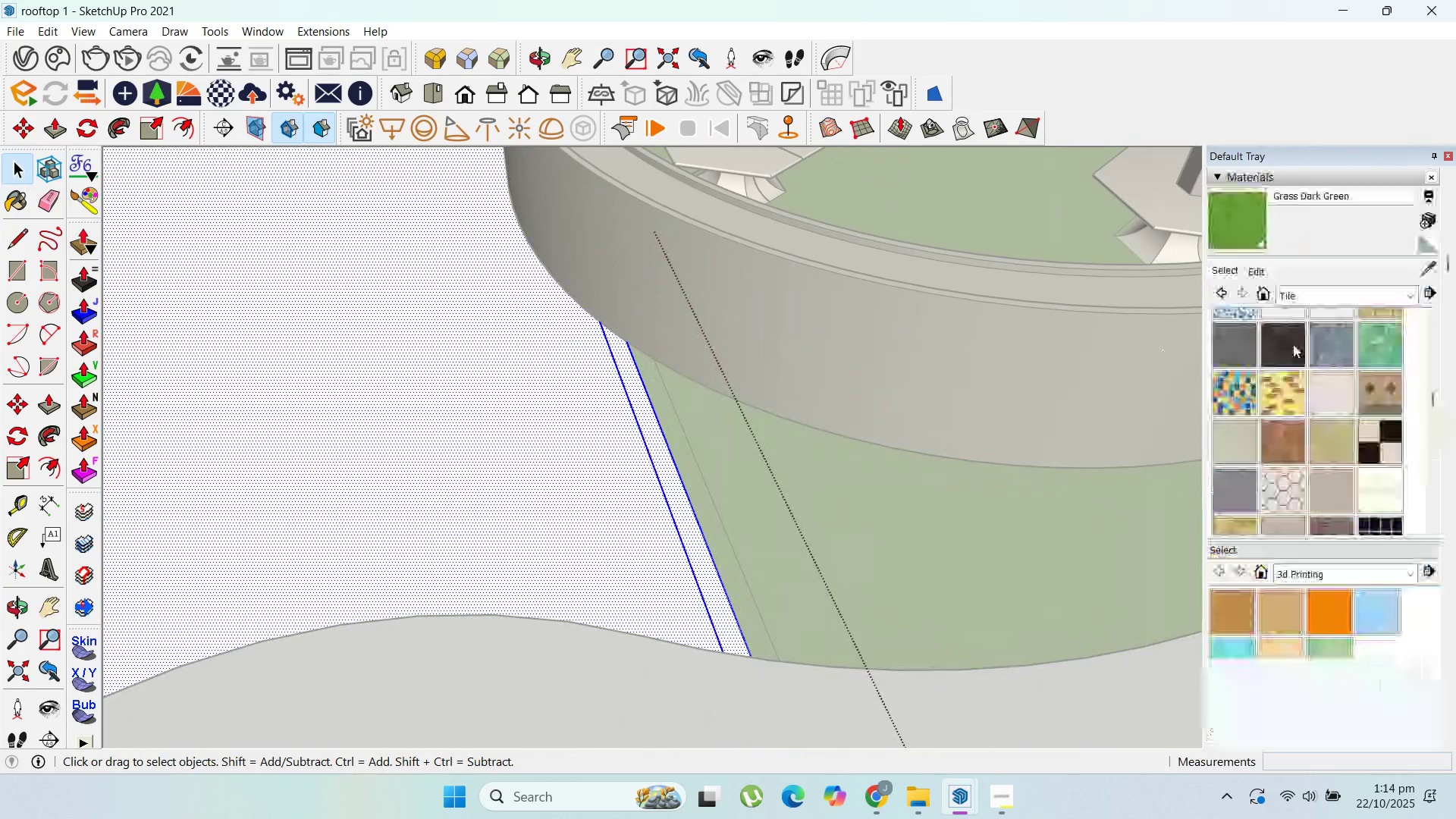 
scroll: coordinate [1024, 431], scroll_direction: down, amount: 24.0
 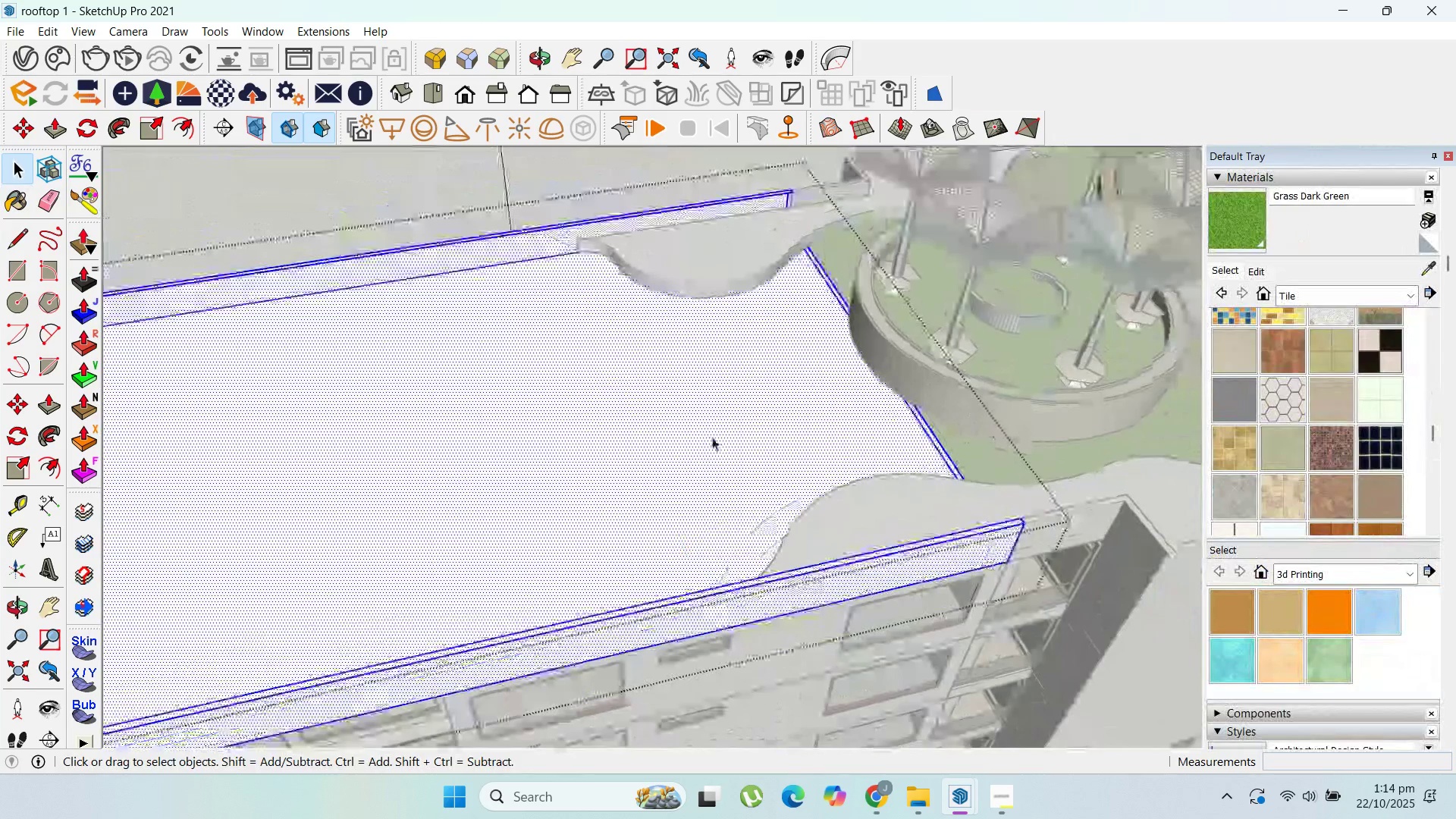 
left_click([712, 437])
 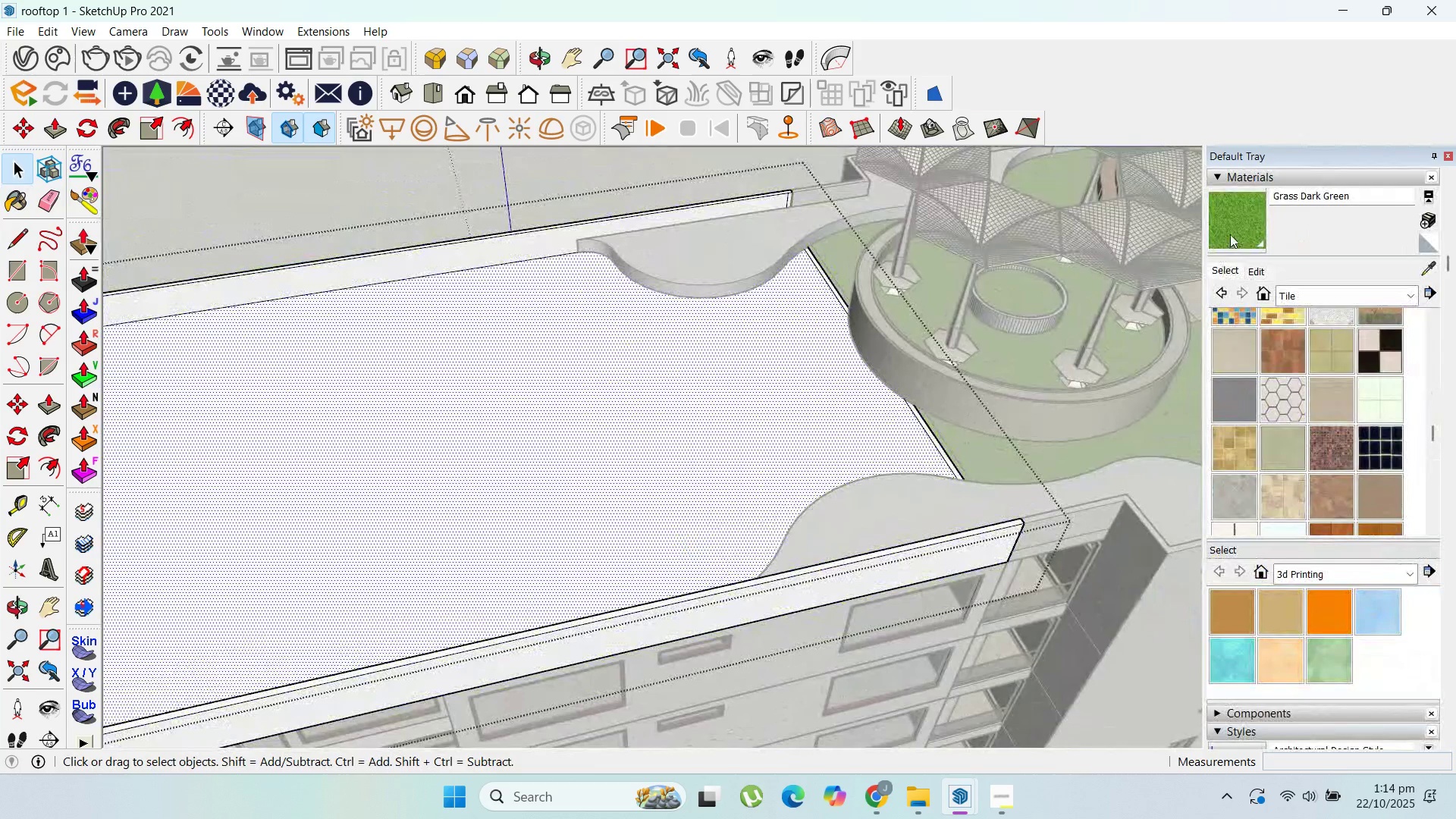 
left_click([1230, 225])
 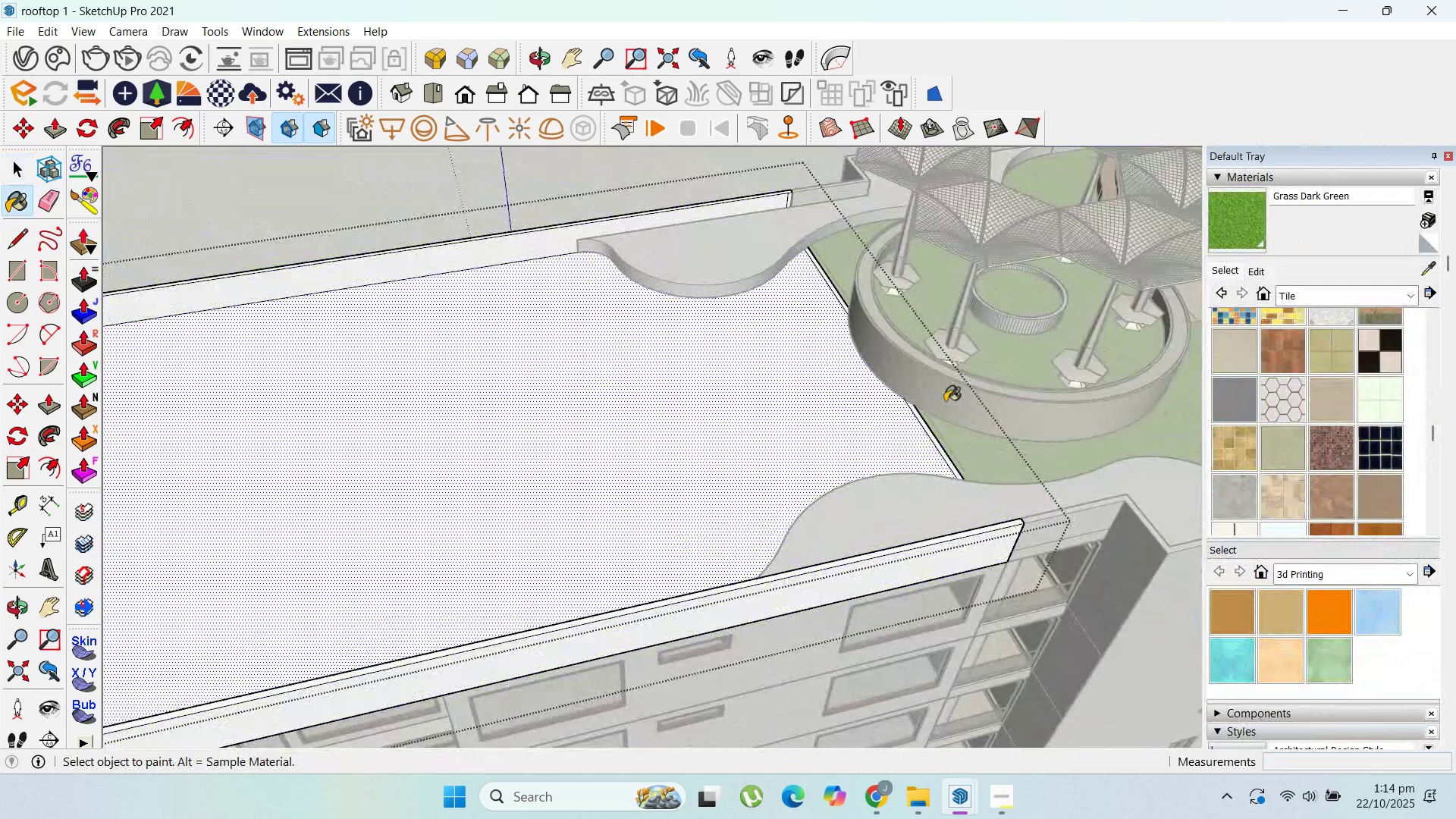 
scroll: coordinate [910, 446], scroll_direction: up, amount: 11.0
 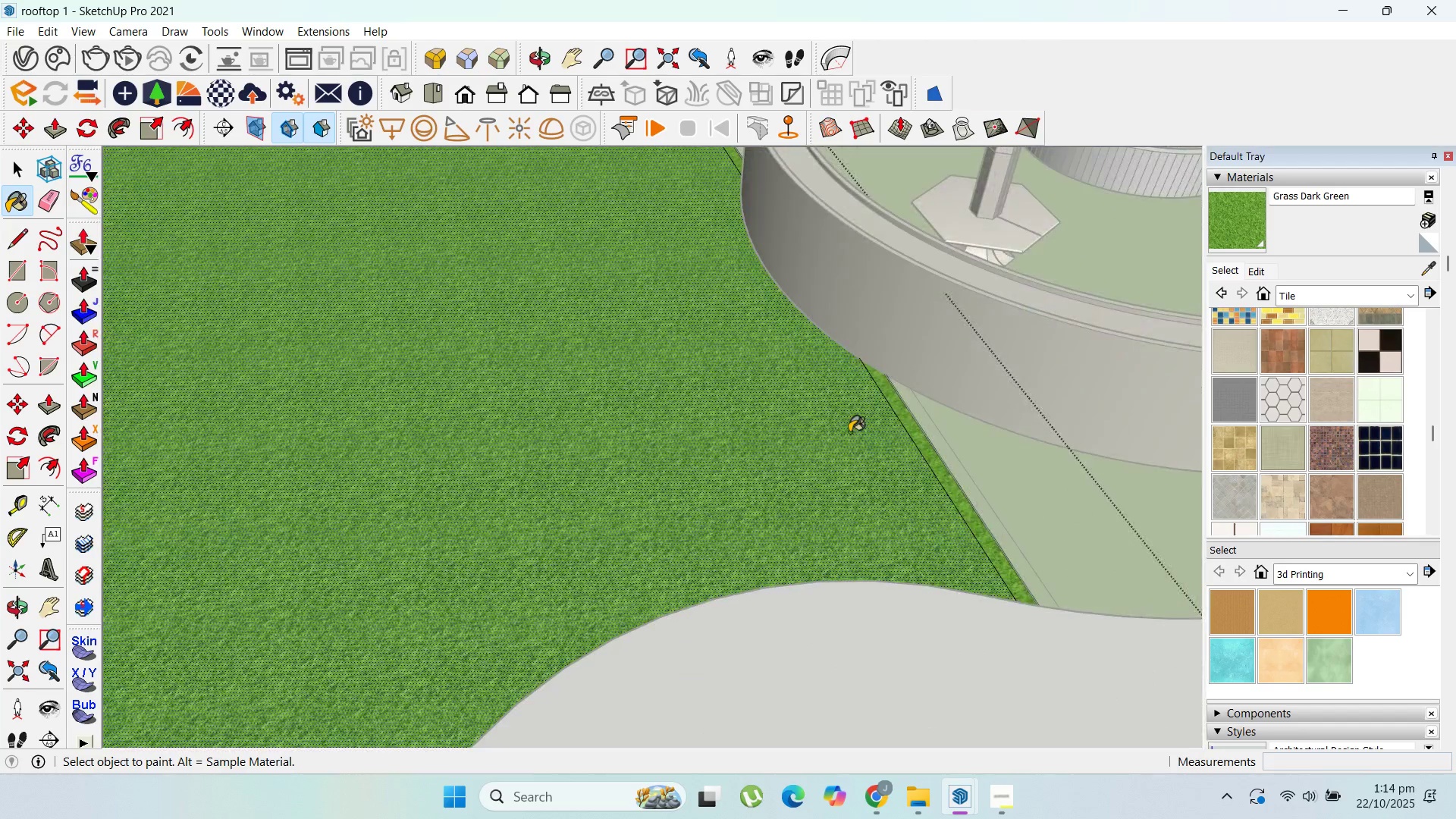 
scroll: coordinate [970, 444], scroll_direction: down, amount: 18.0
 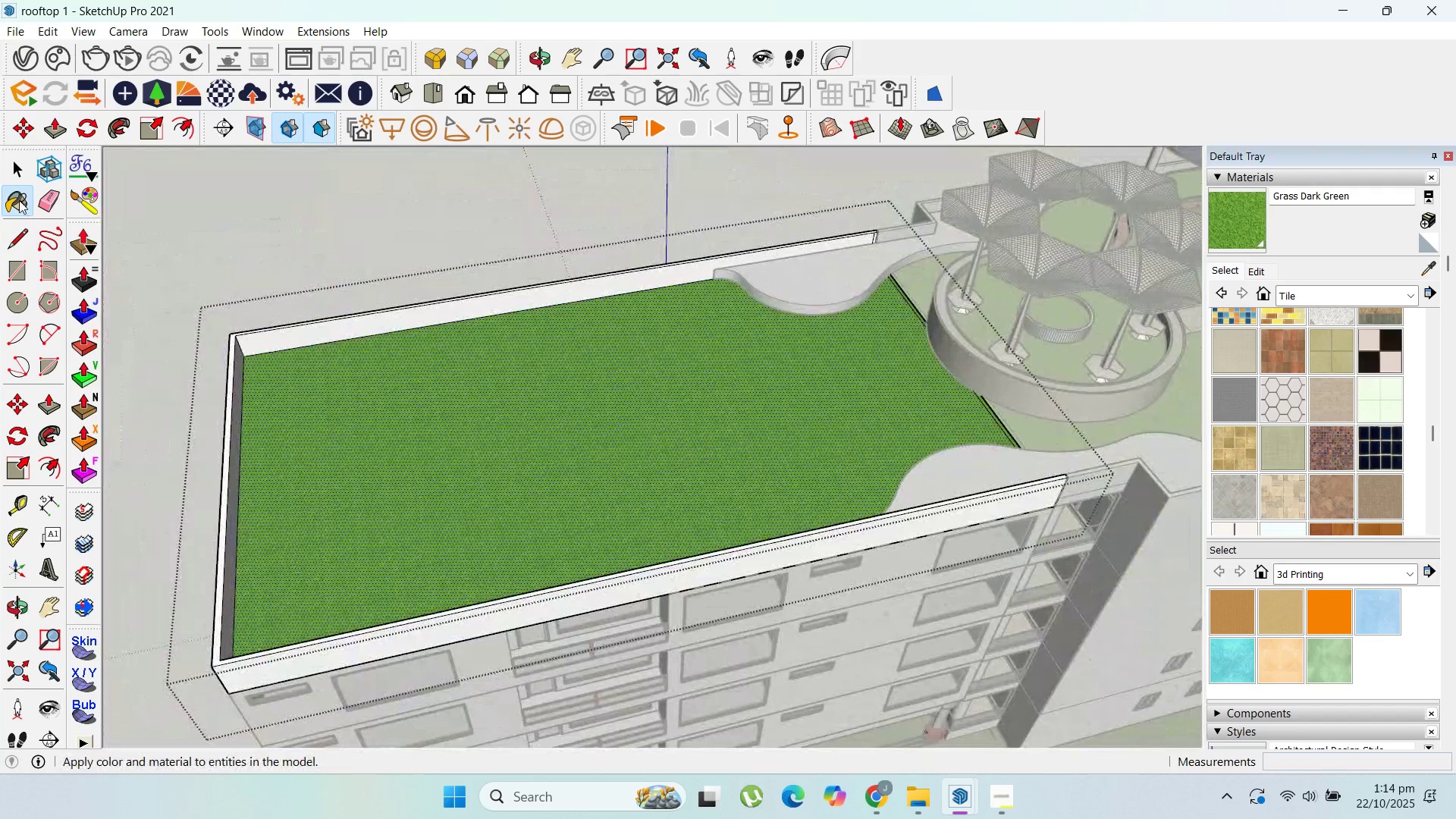 
key(Escape)
 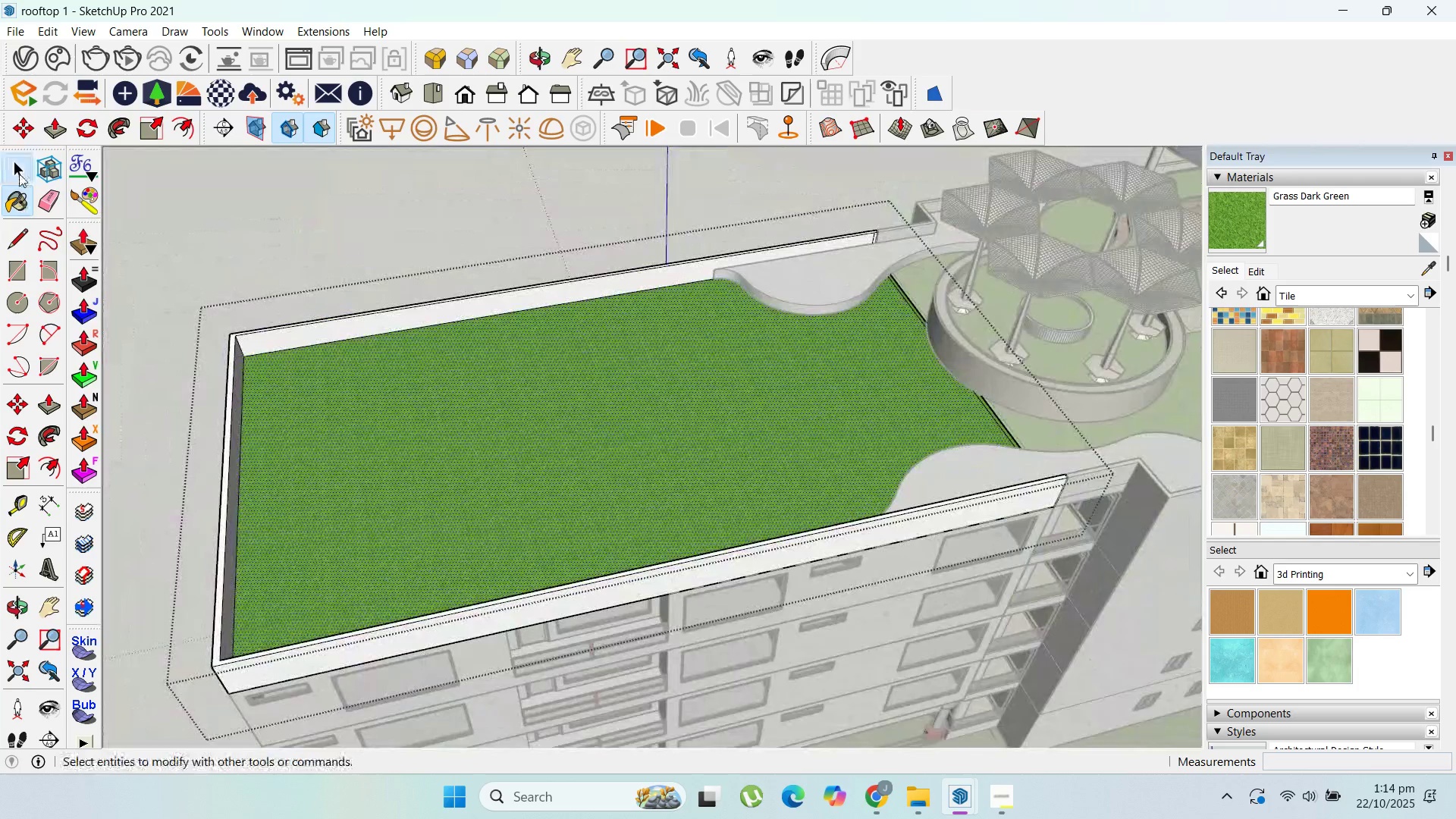 
left_click([19, 174])
 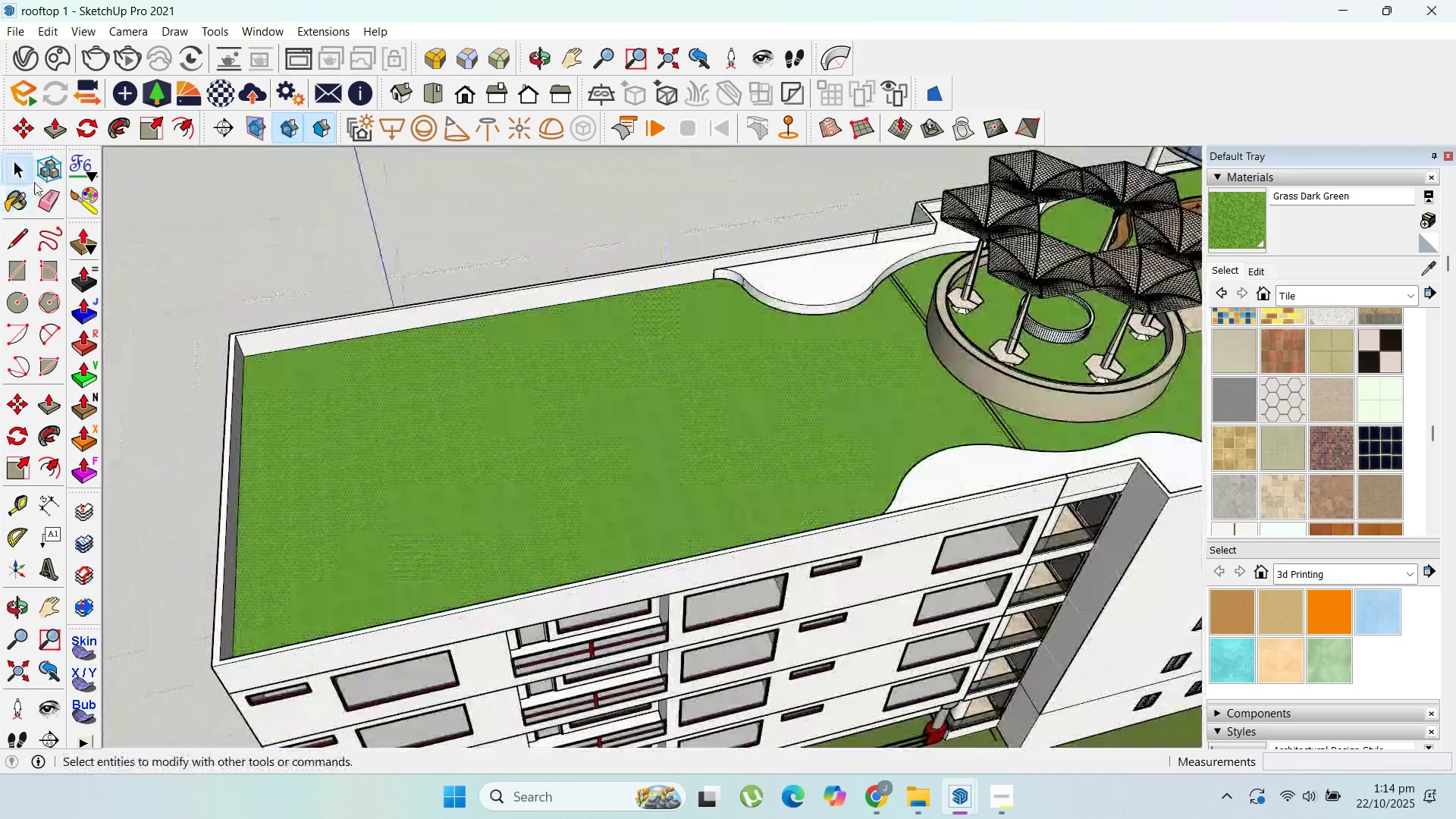 
key(Escape)
 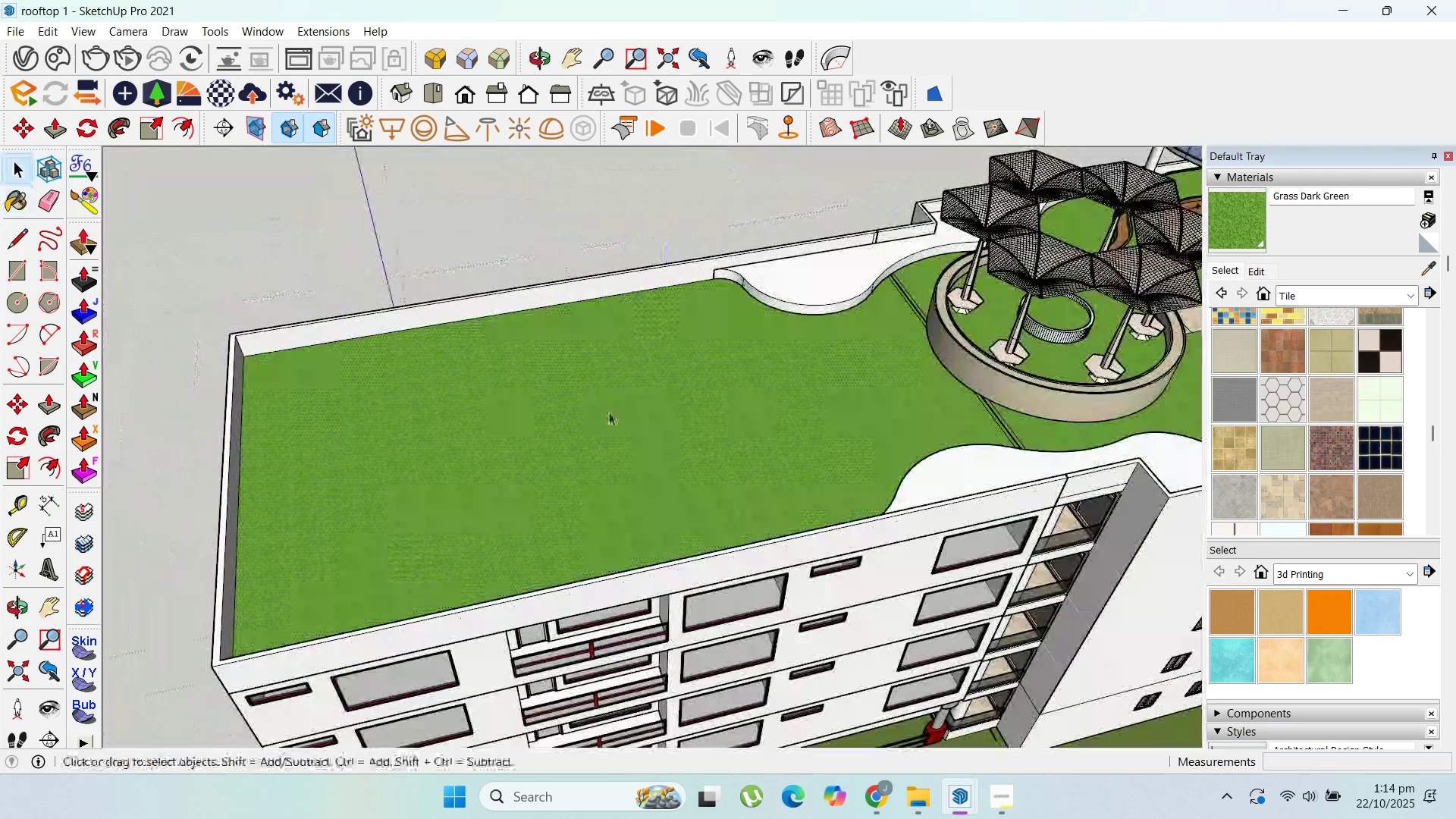 
key(Escape)
 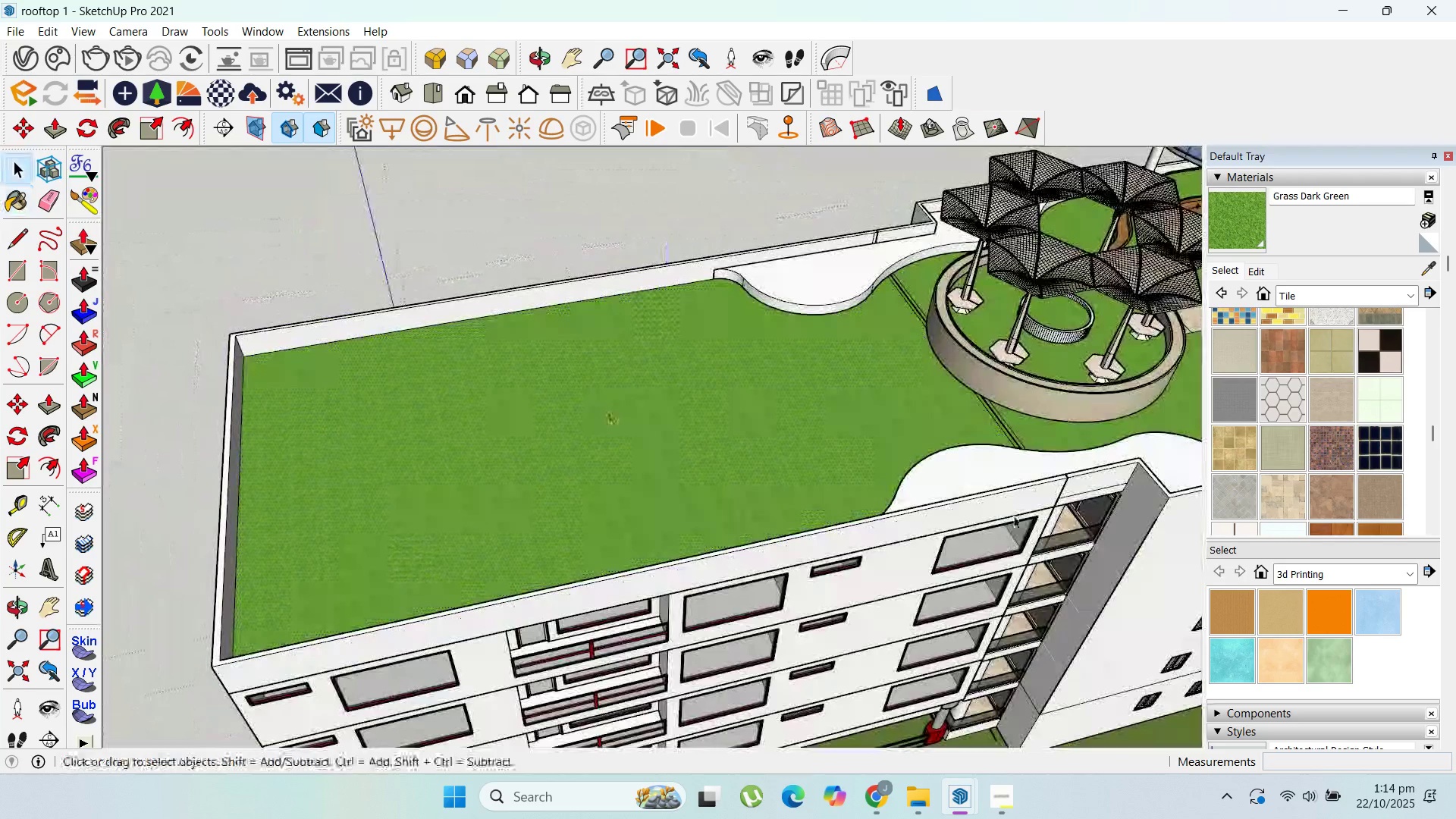 
key(Escape)
 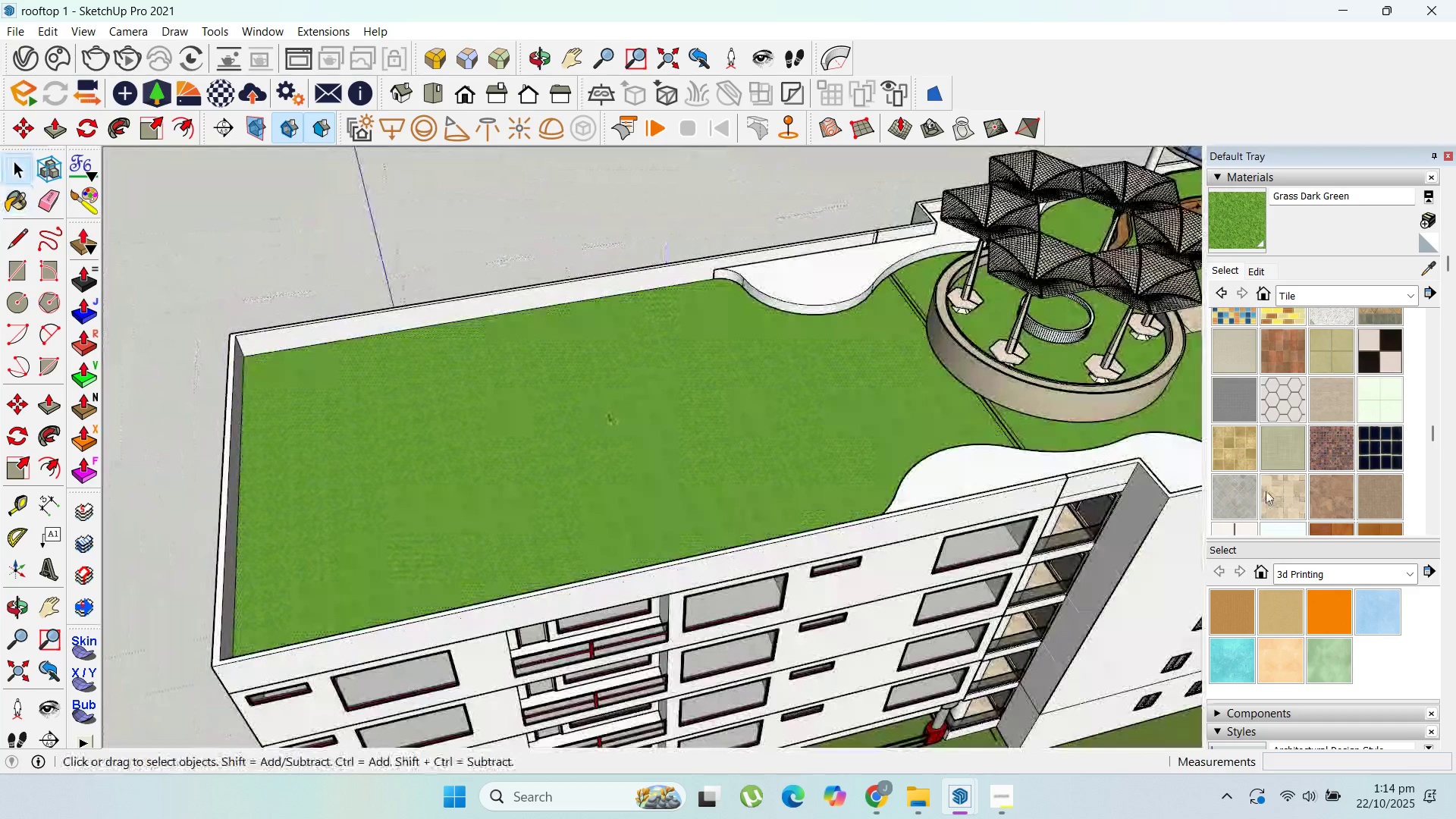 
key(Escape)
 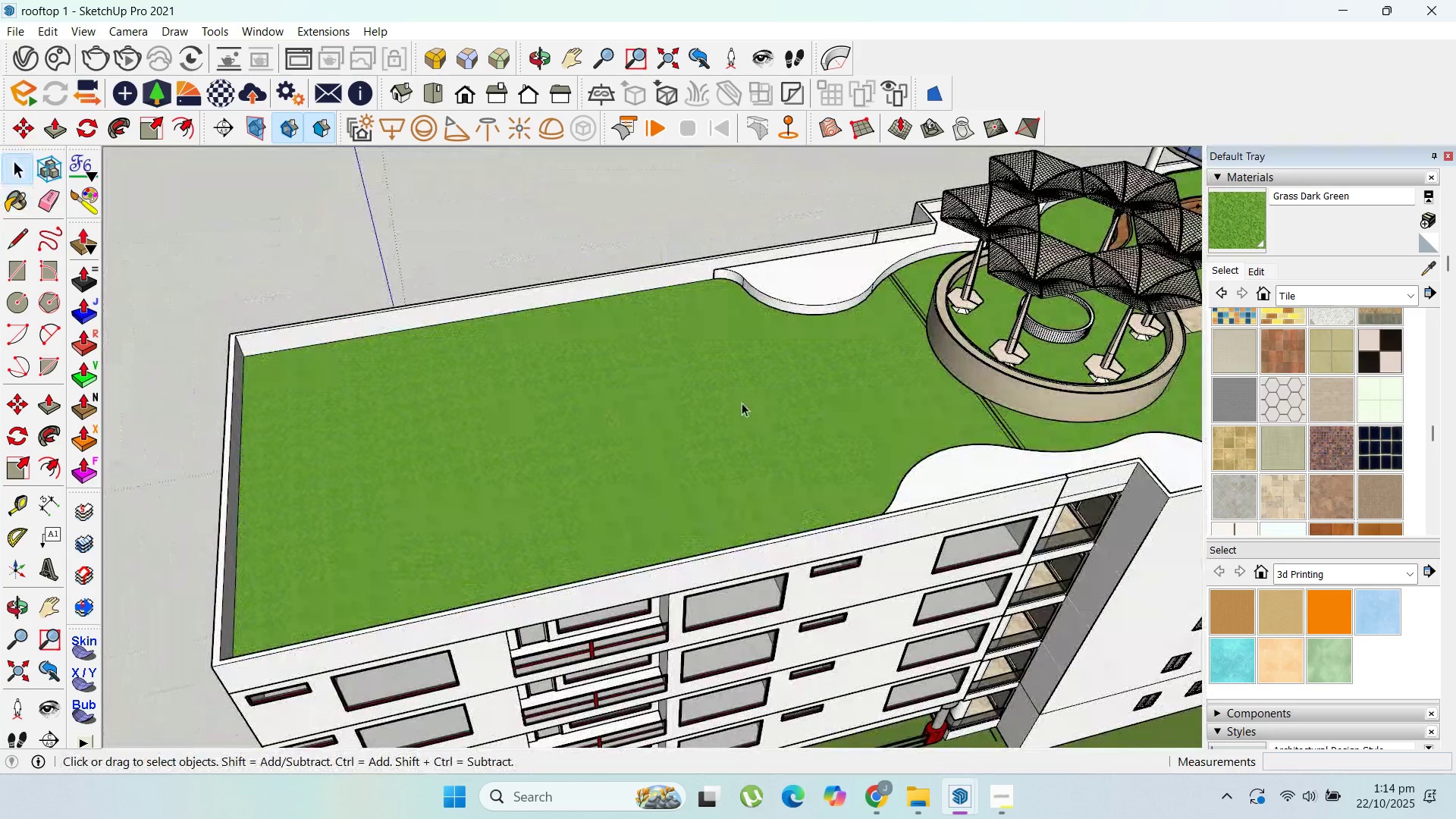 
scroll: coordinate [743, 401], scroll_direction: down, amount: 3.0
 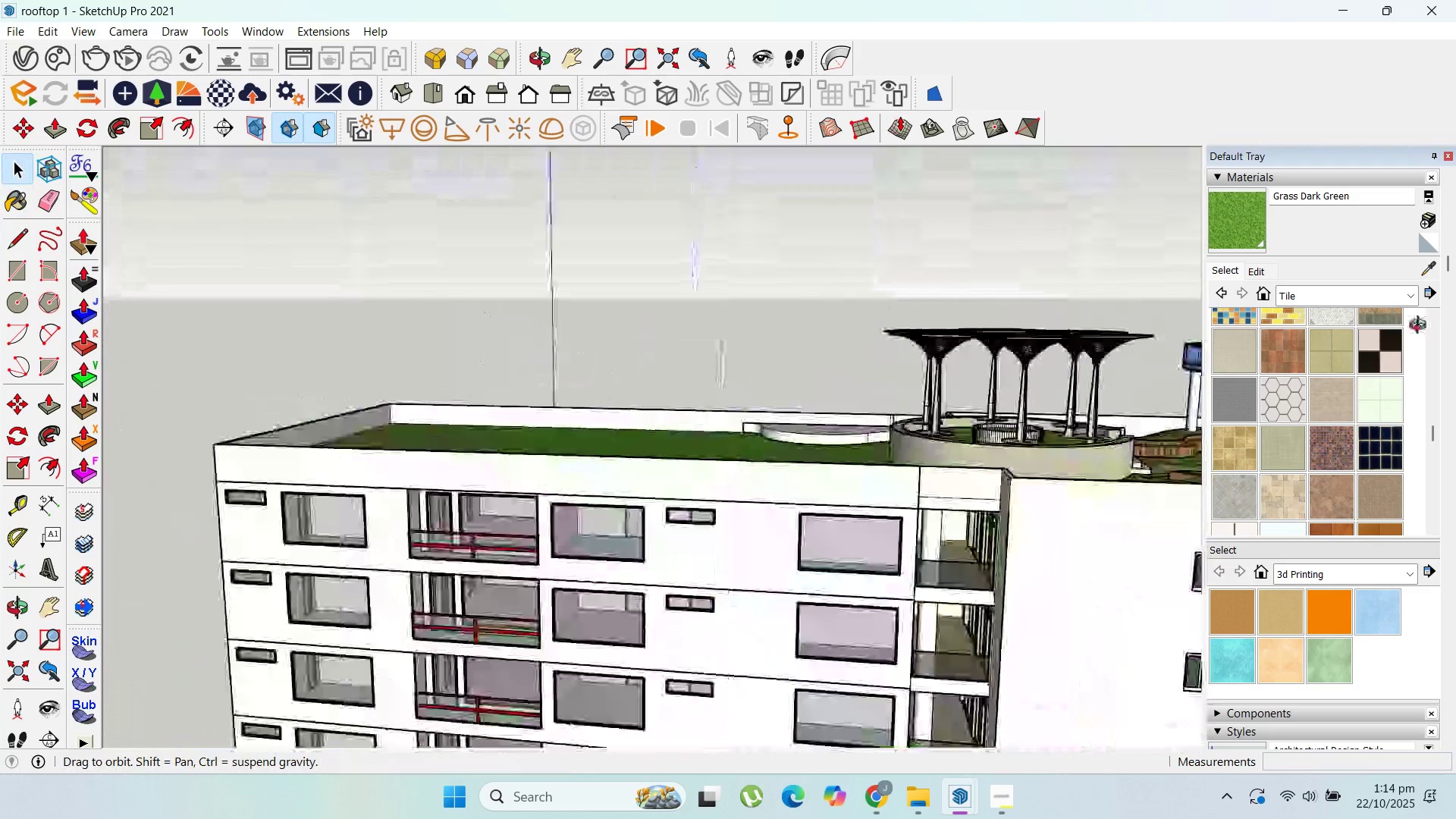 
scroll: coordinate [616, 453], scroll_direction: up, amount: 1.0
 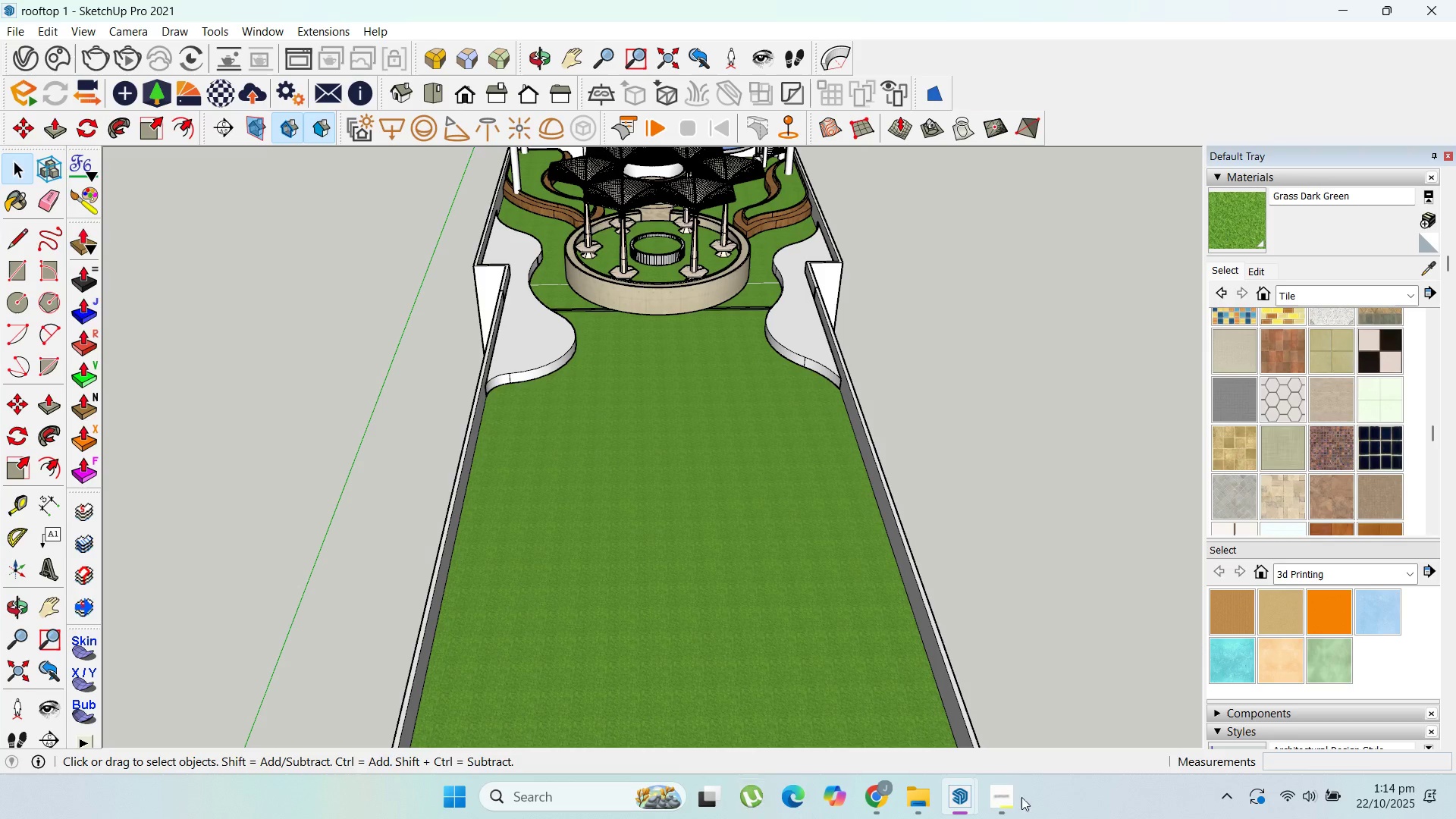 
left_click([988, 804])